 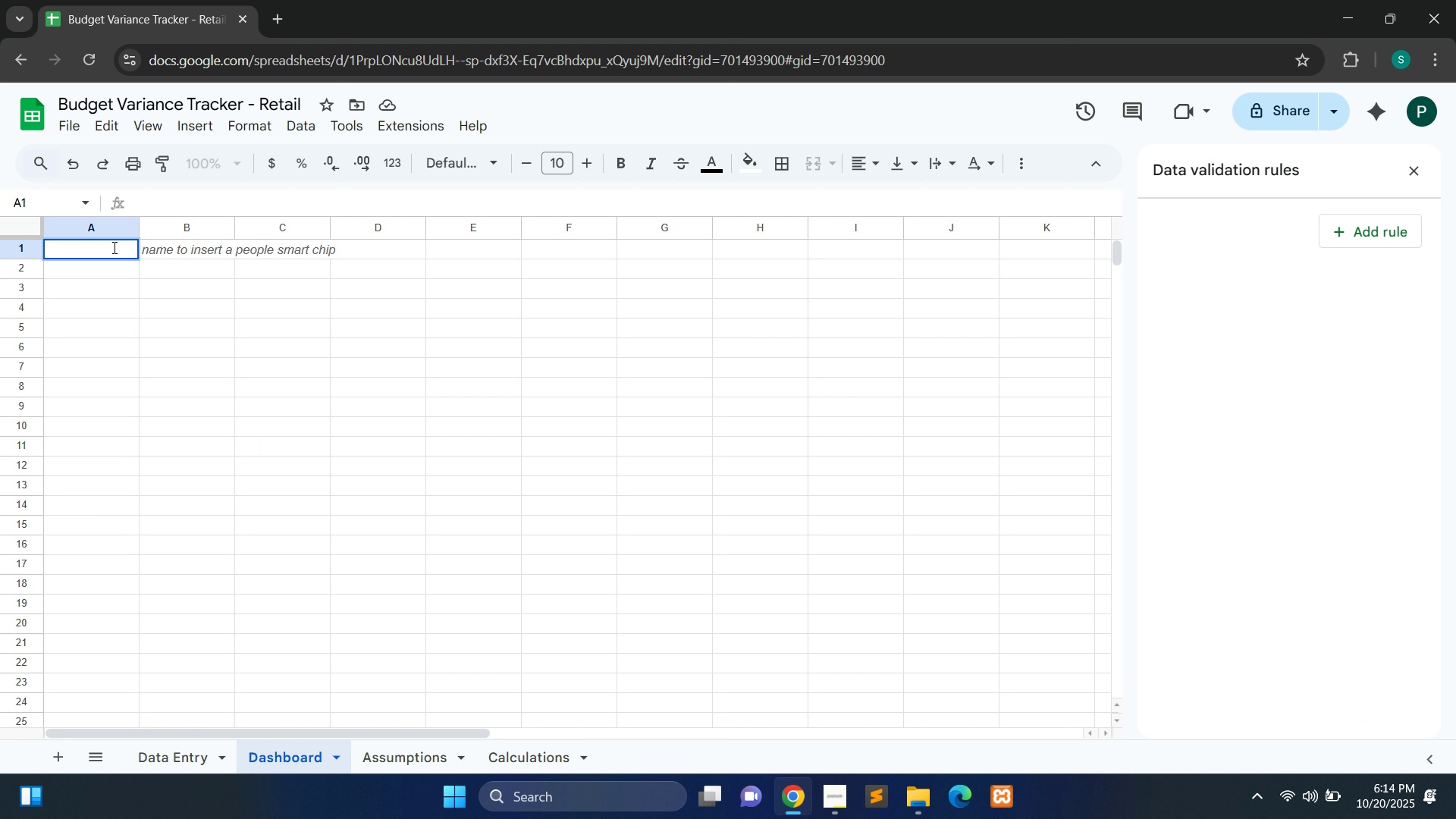 
type(Budget Va)
 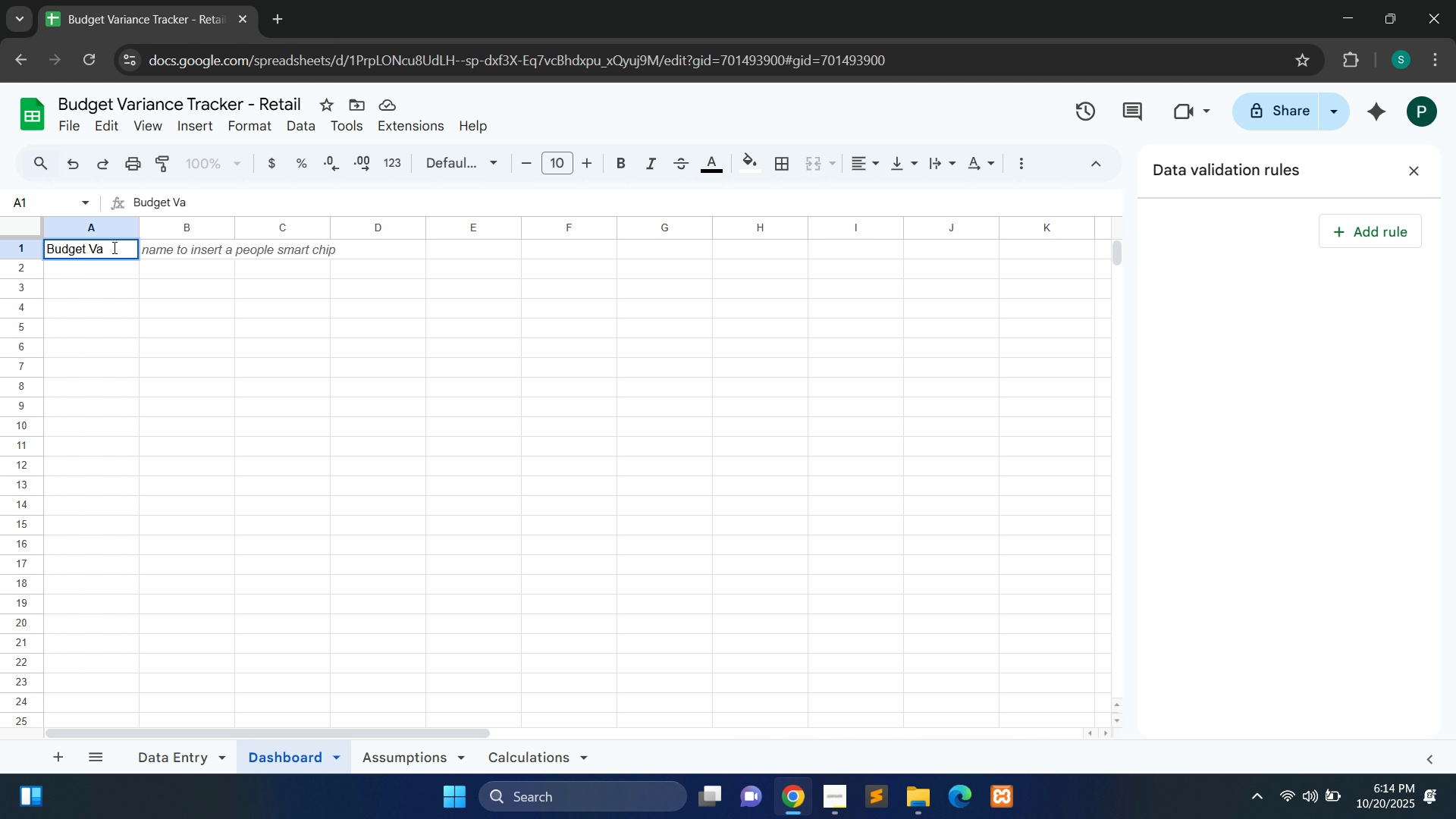 
type(riance Dash)
 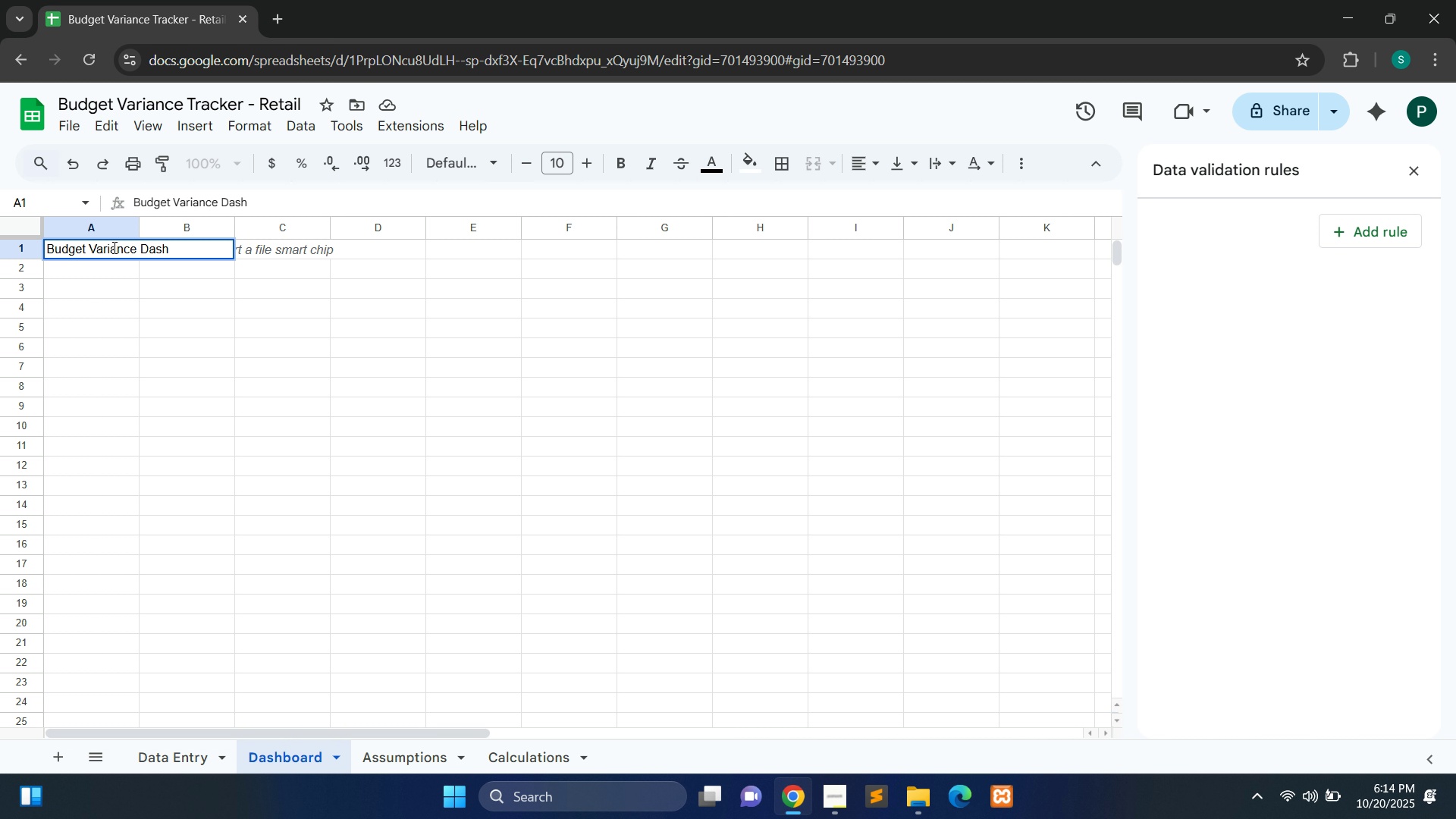 
type(board )
 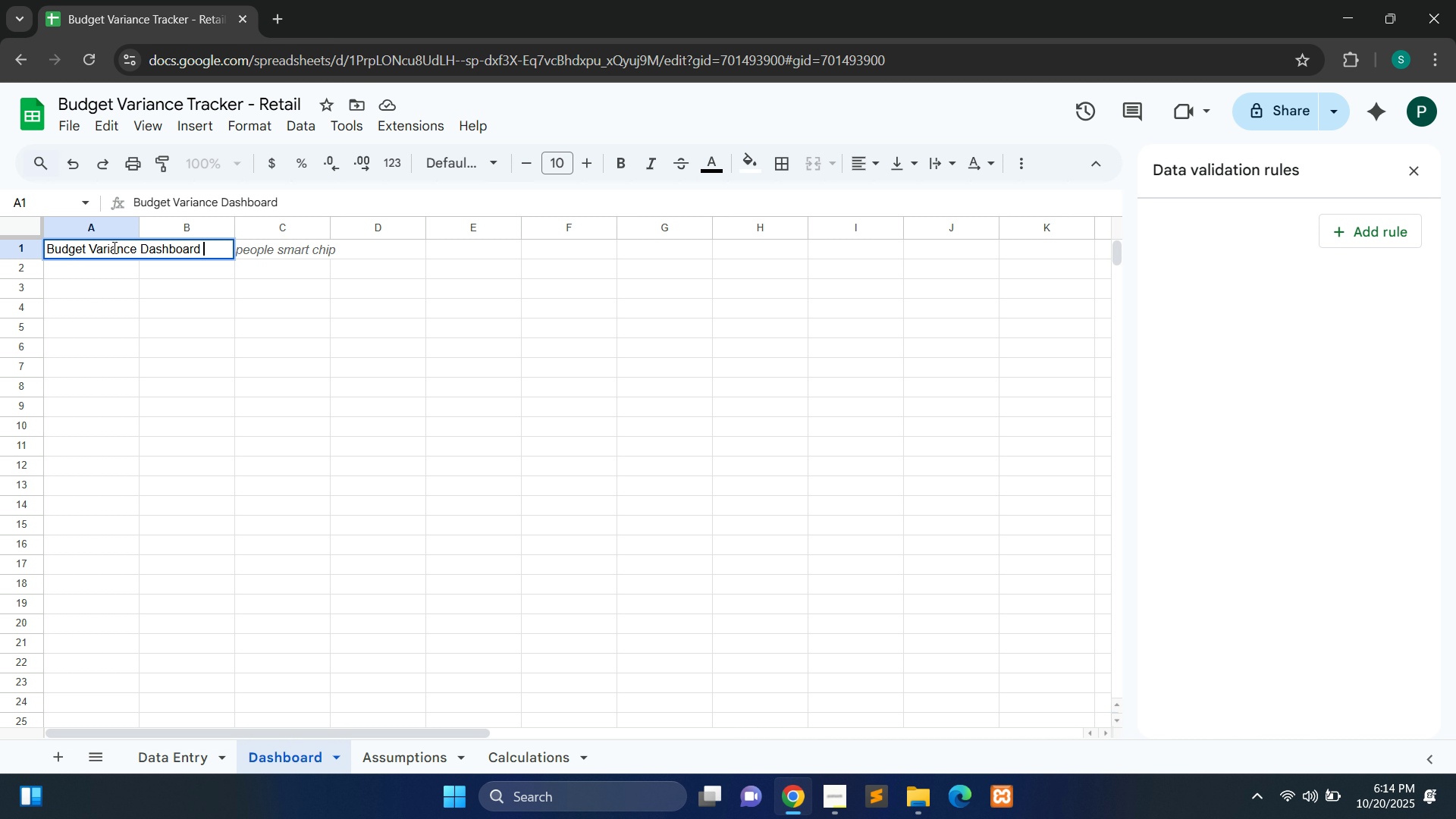 
wait(7.36)
 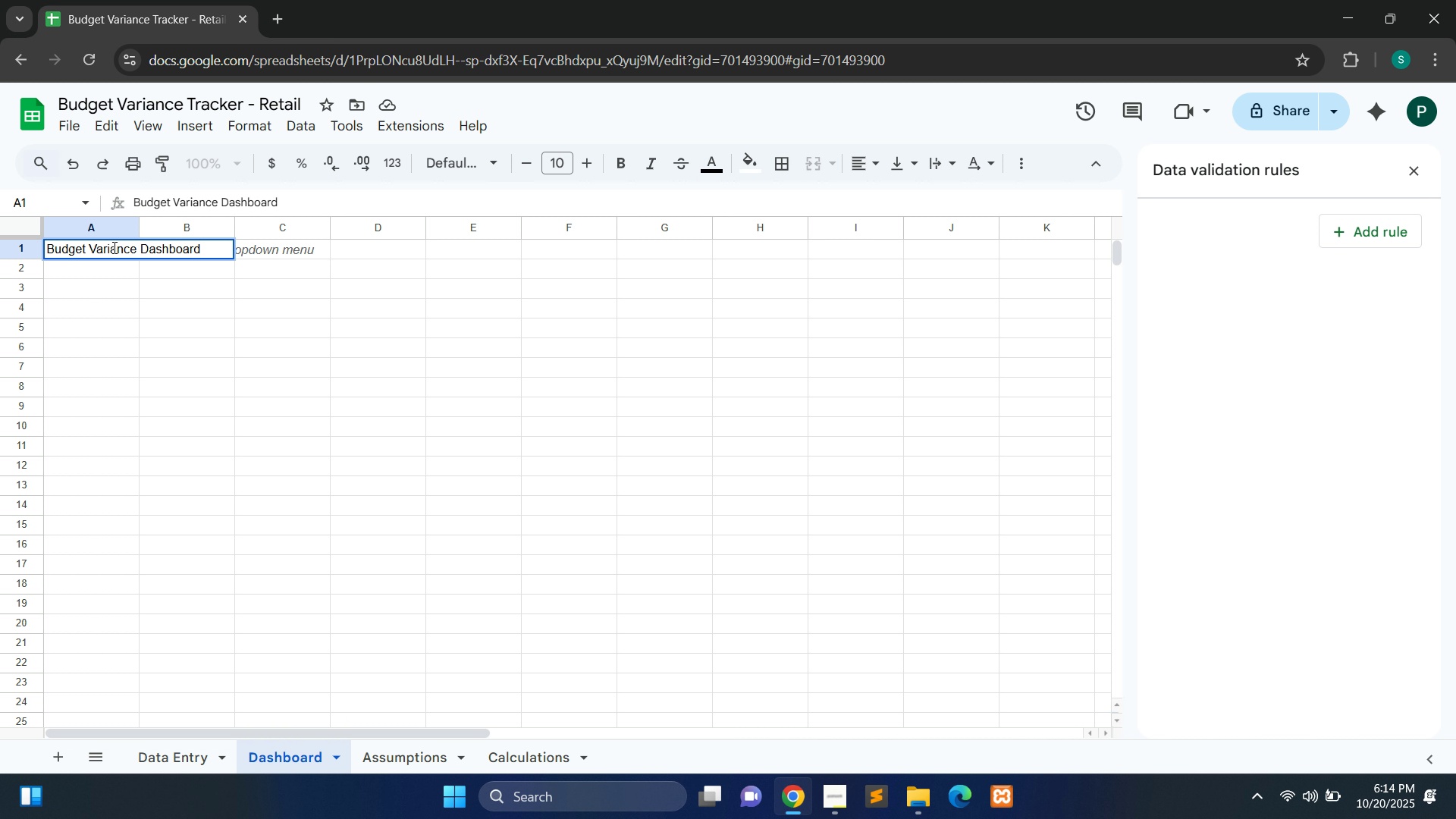 
key(Control+A)
 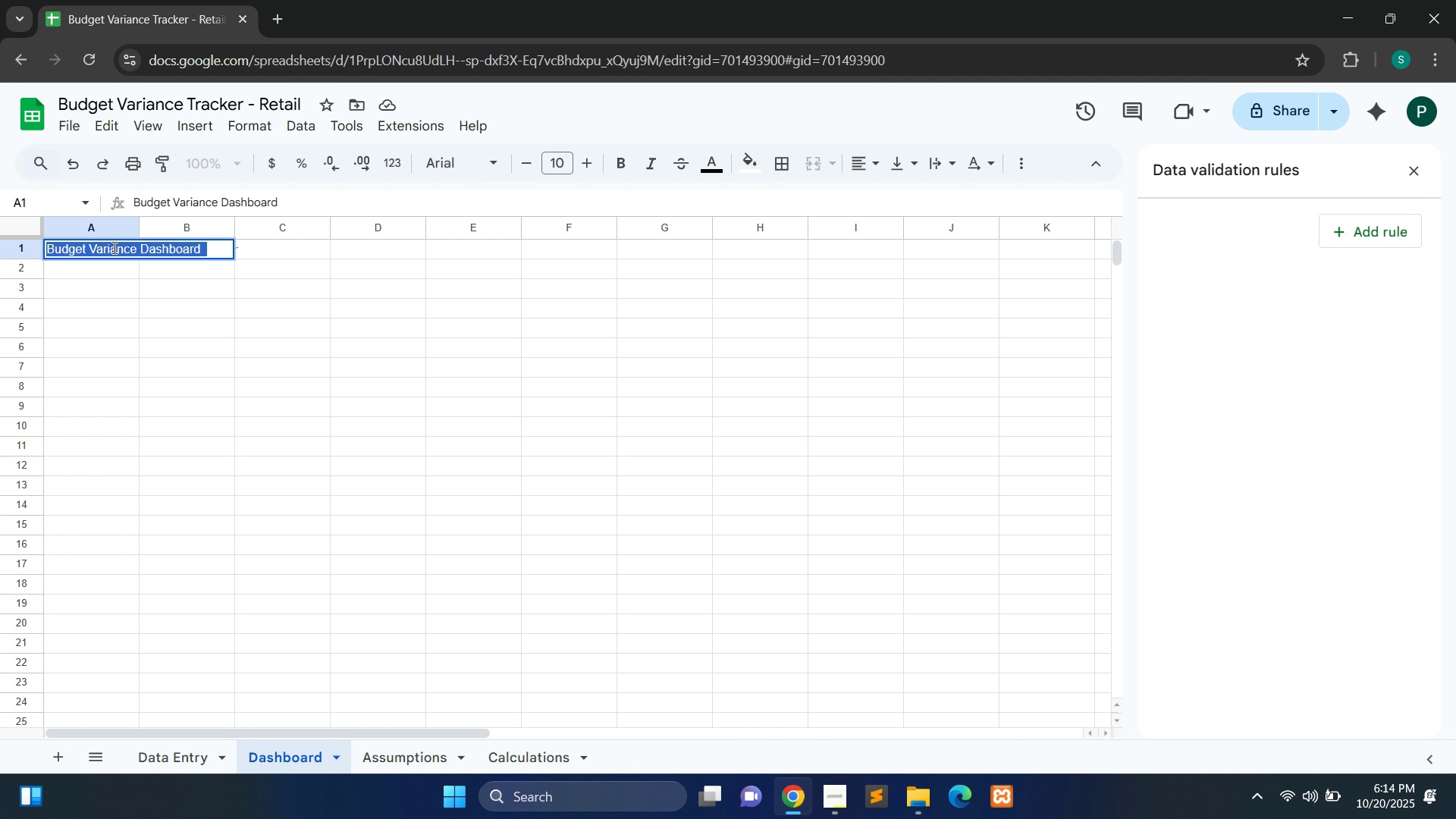 
key(Control+B)
 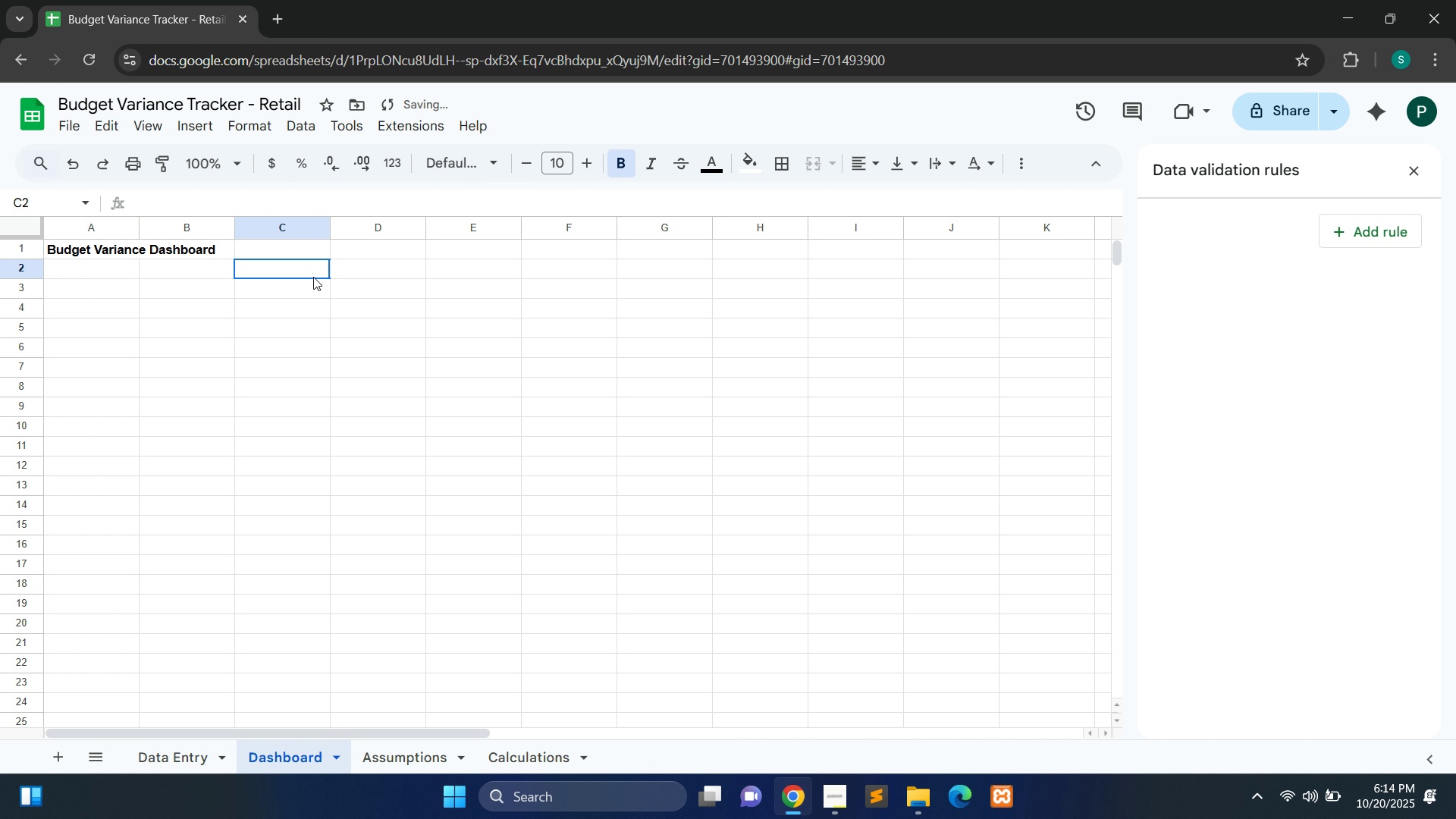 
left_click([313, 277])
 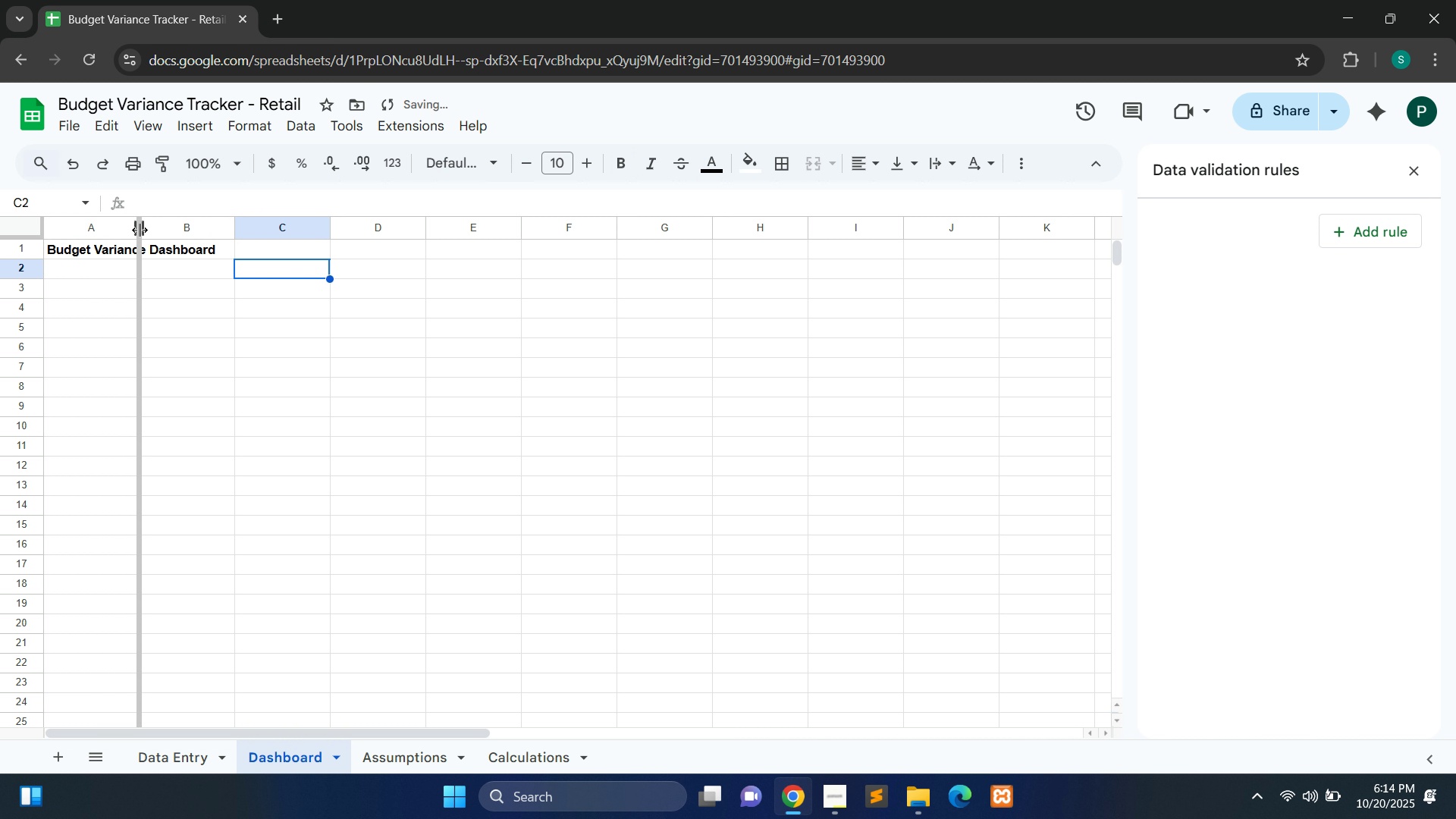 
left_click_drag(start_coordinate=[140, 230], to_coordinate=[244, 215])
 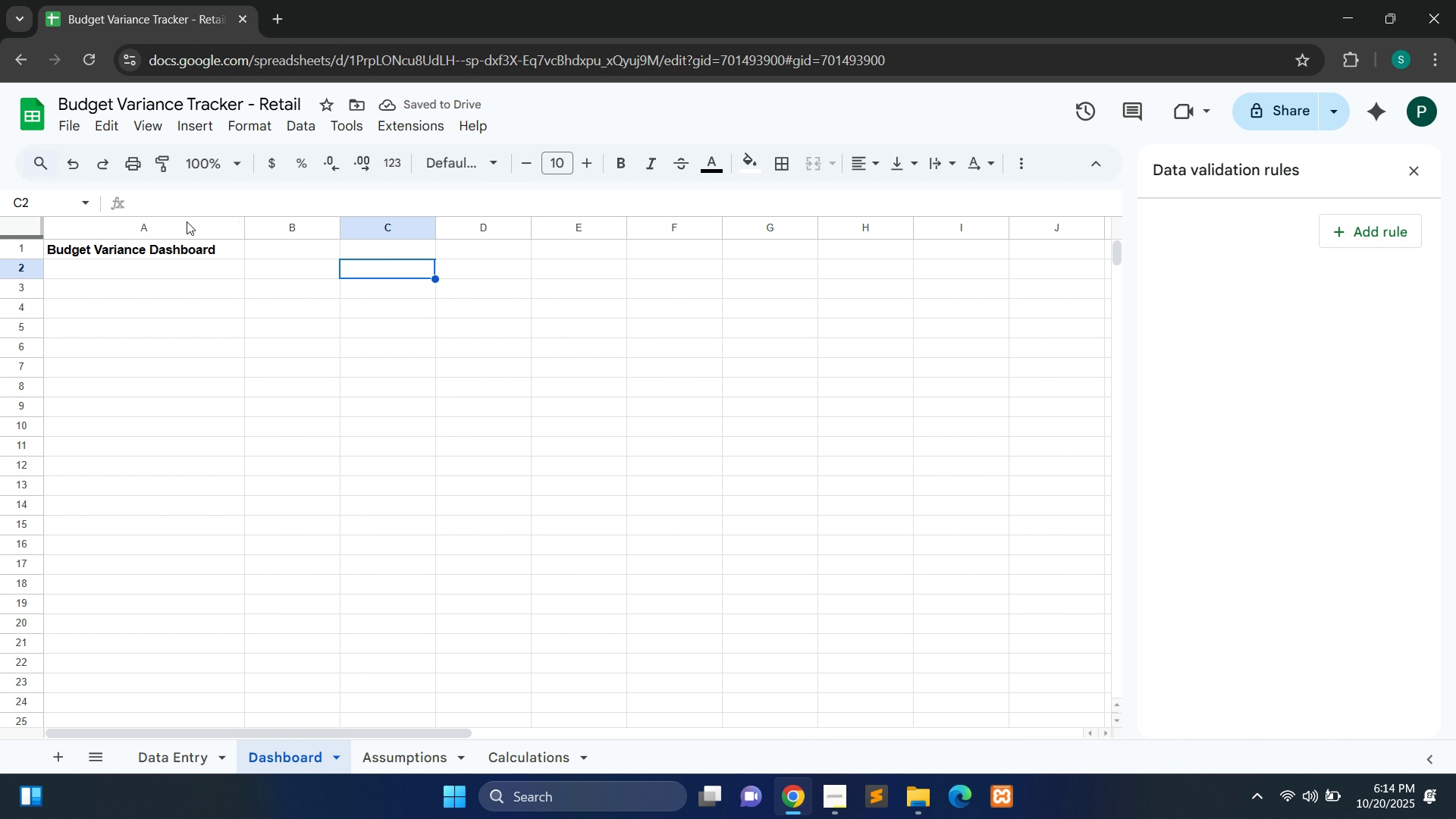 
wait(8.76)
 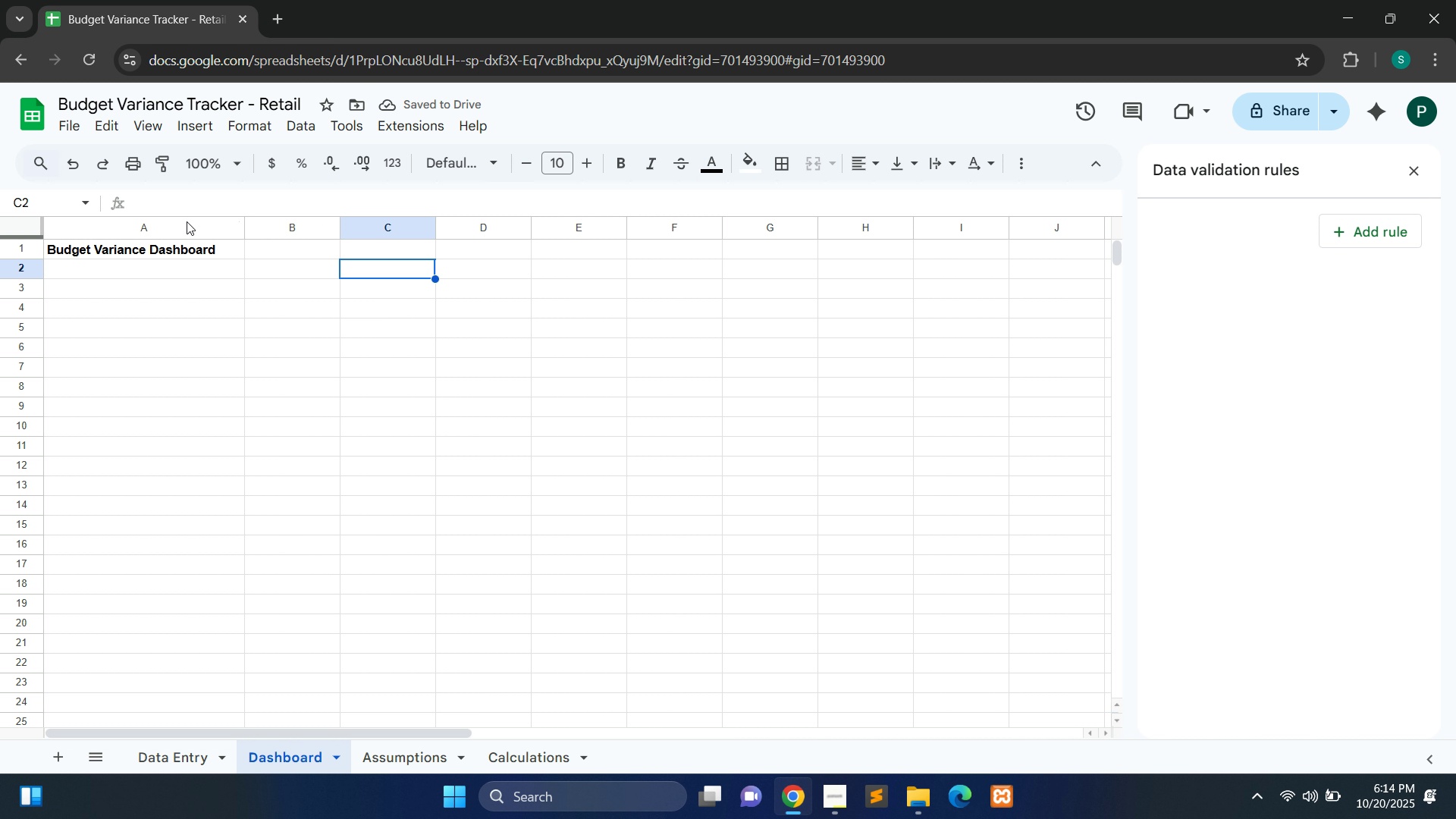 
double_click([229, 251])
 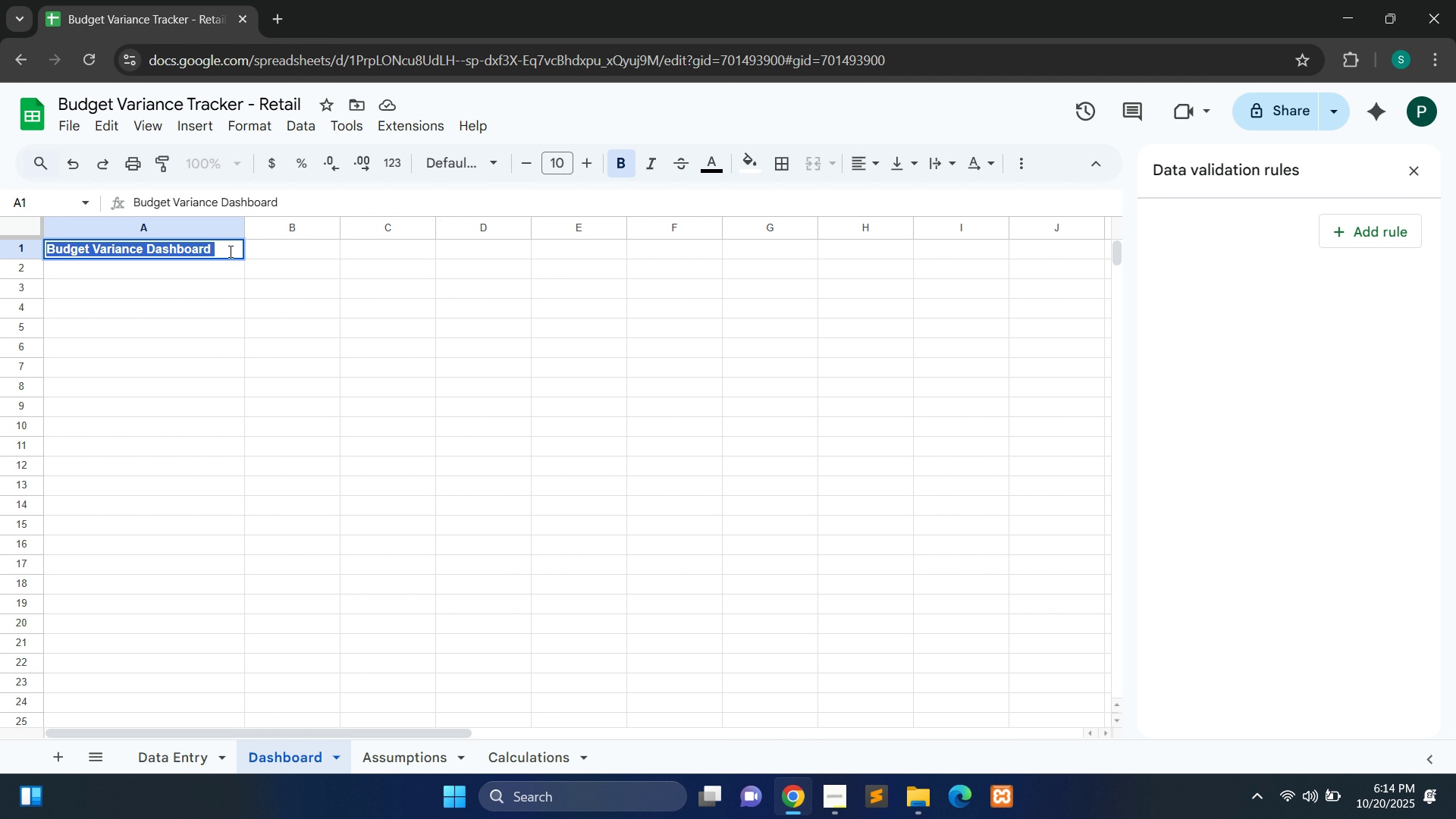 
triple_click([229, 251])
 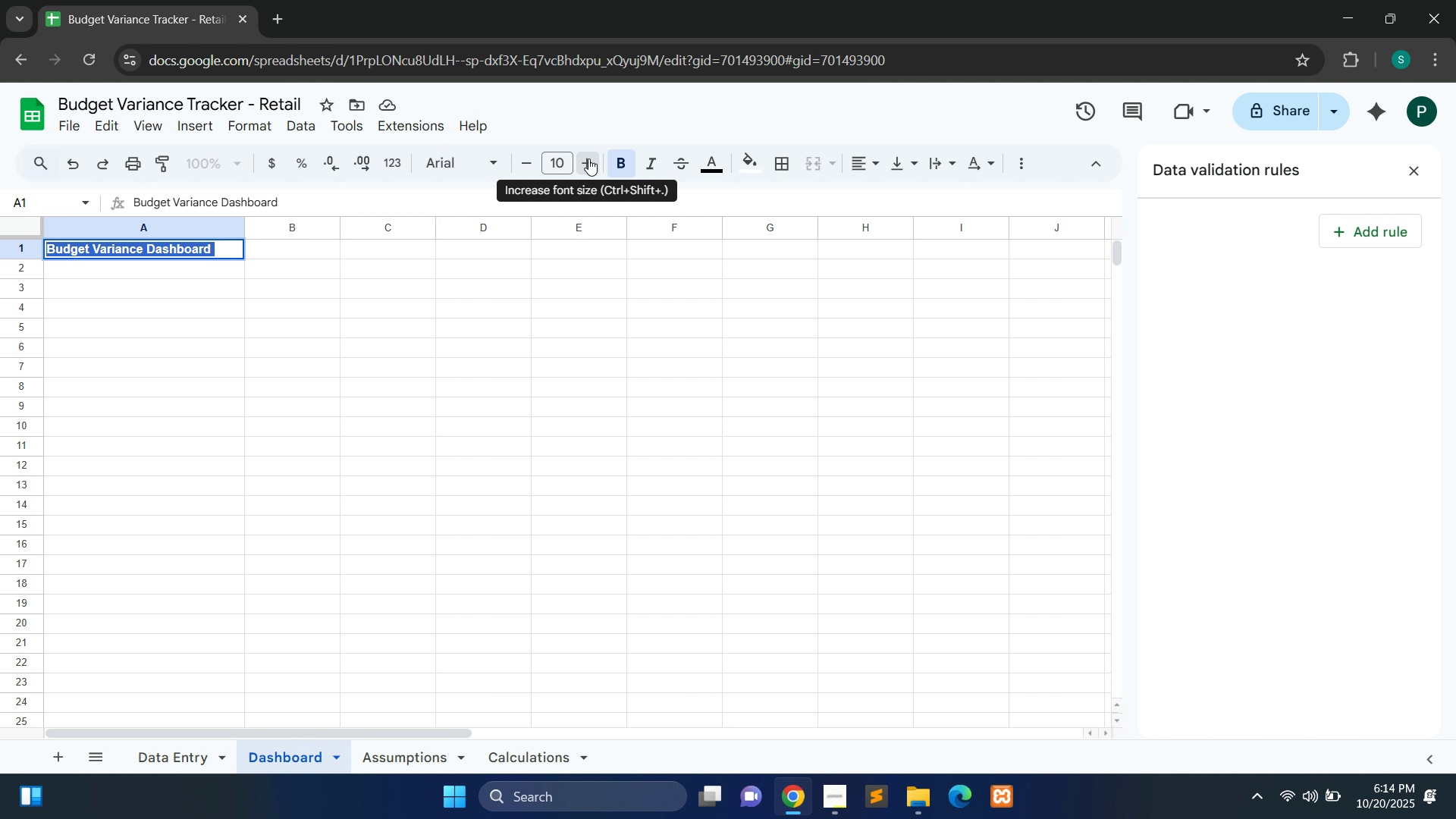 
left_click([588, 158])
 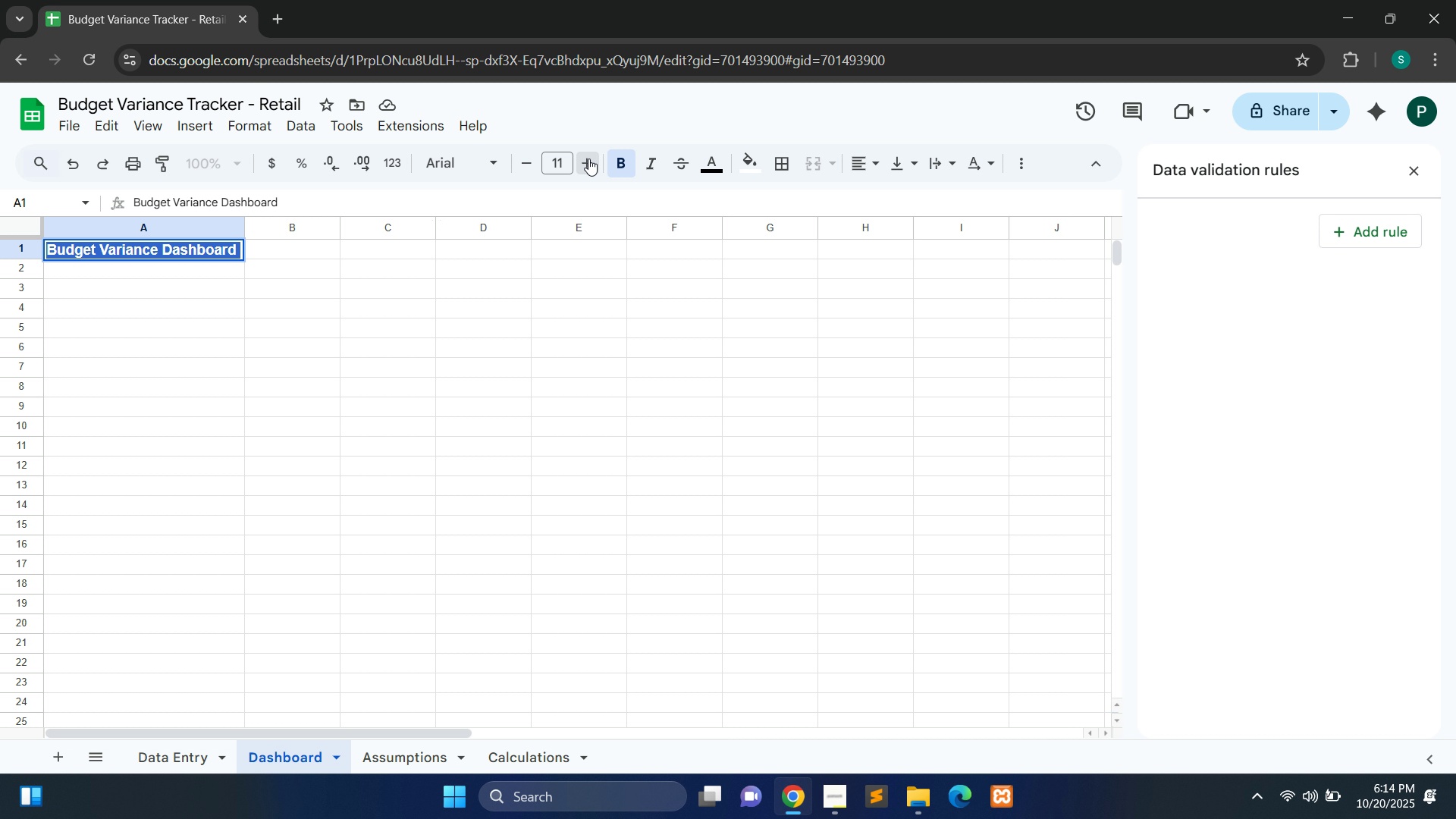 
left_click([588, 158])
 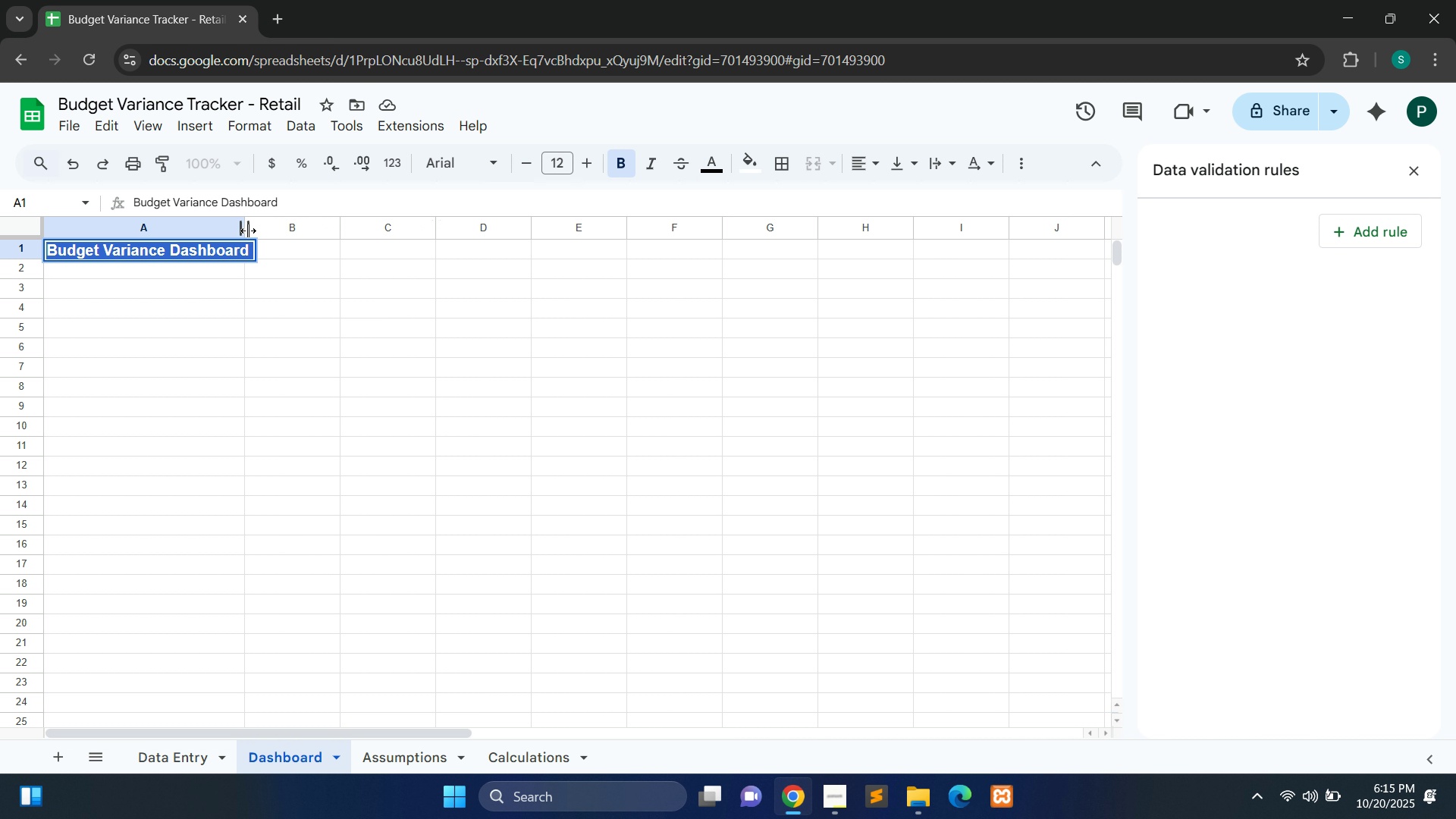 
left_click_drag(start_coordinate=[247, 228], to_coordinate=[303, 221])
 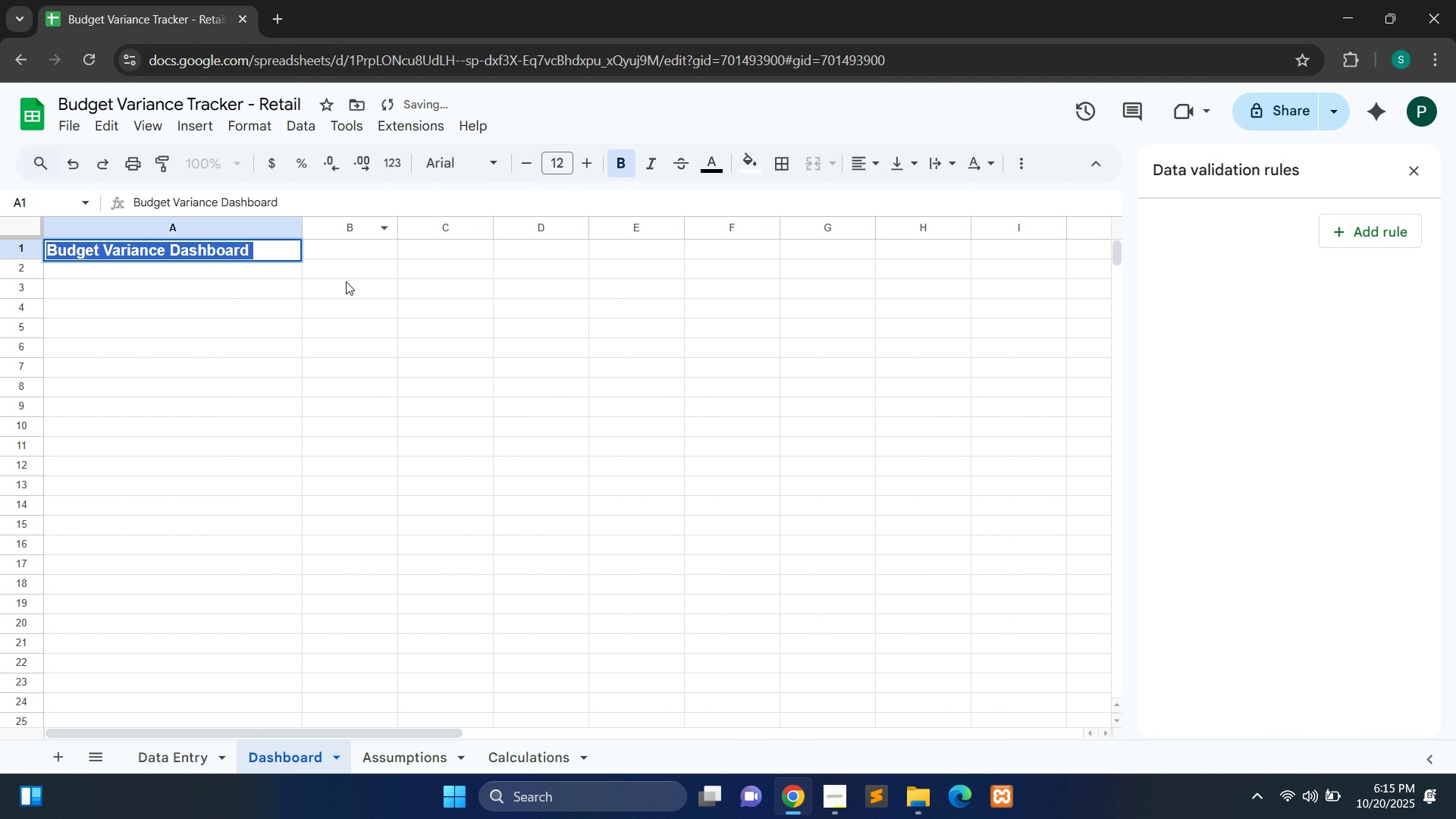 
left_click([346, 281])
 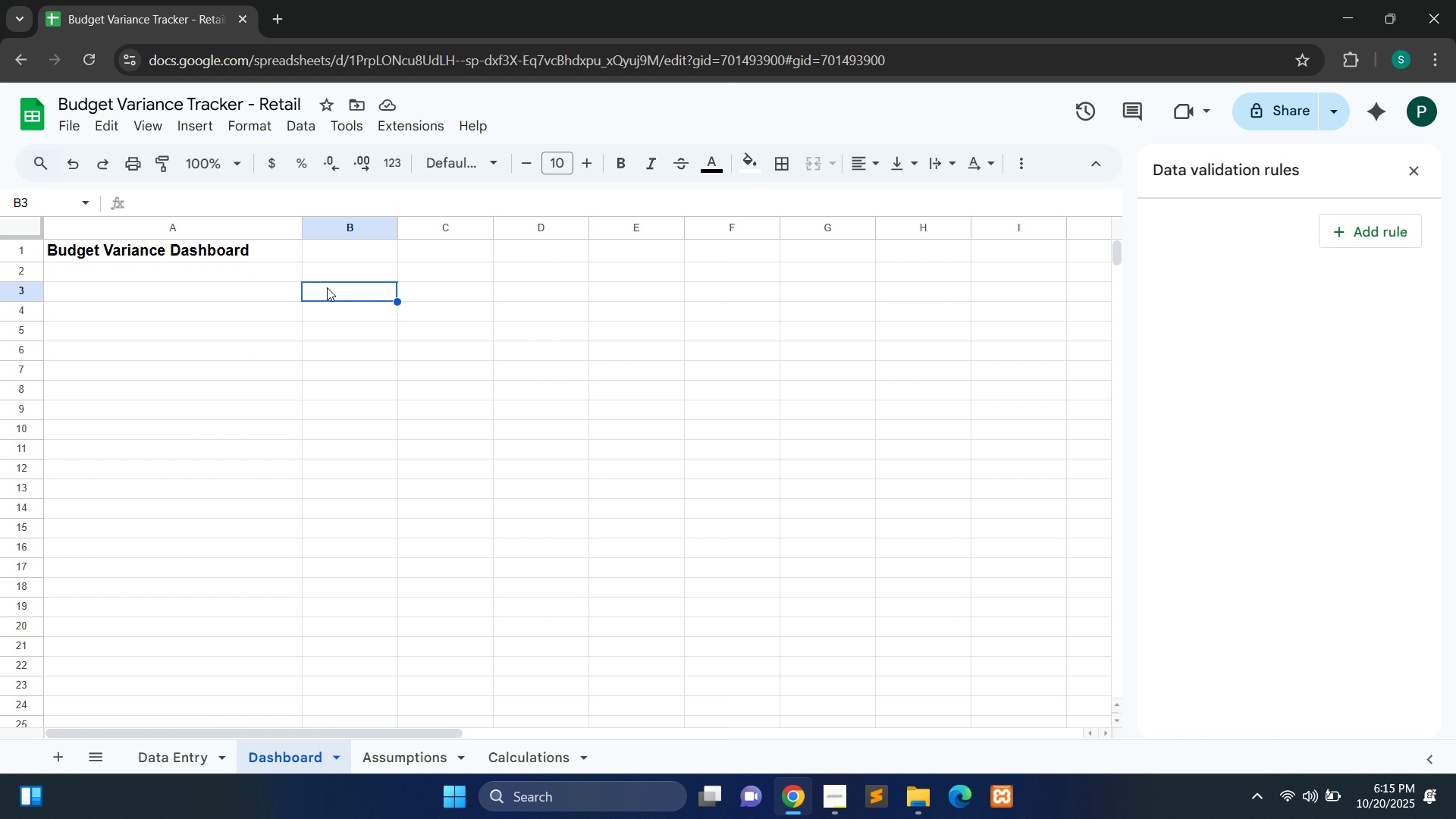 
wait(9.6)
 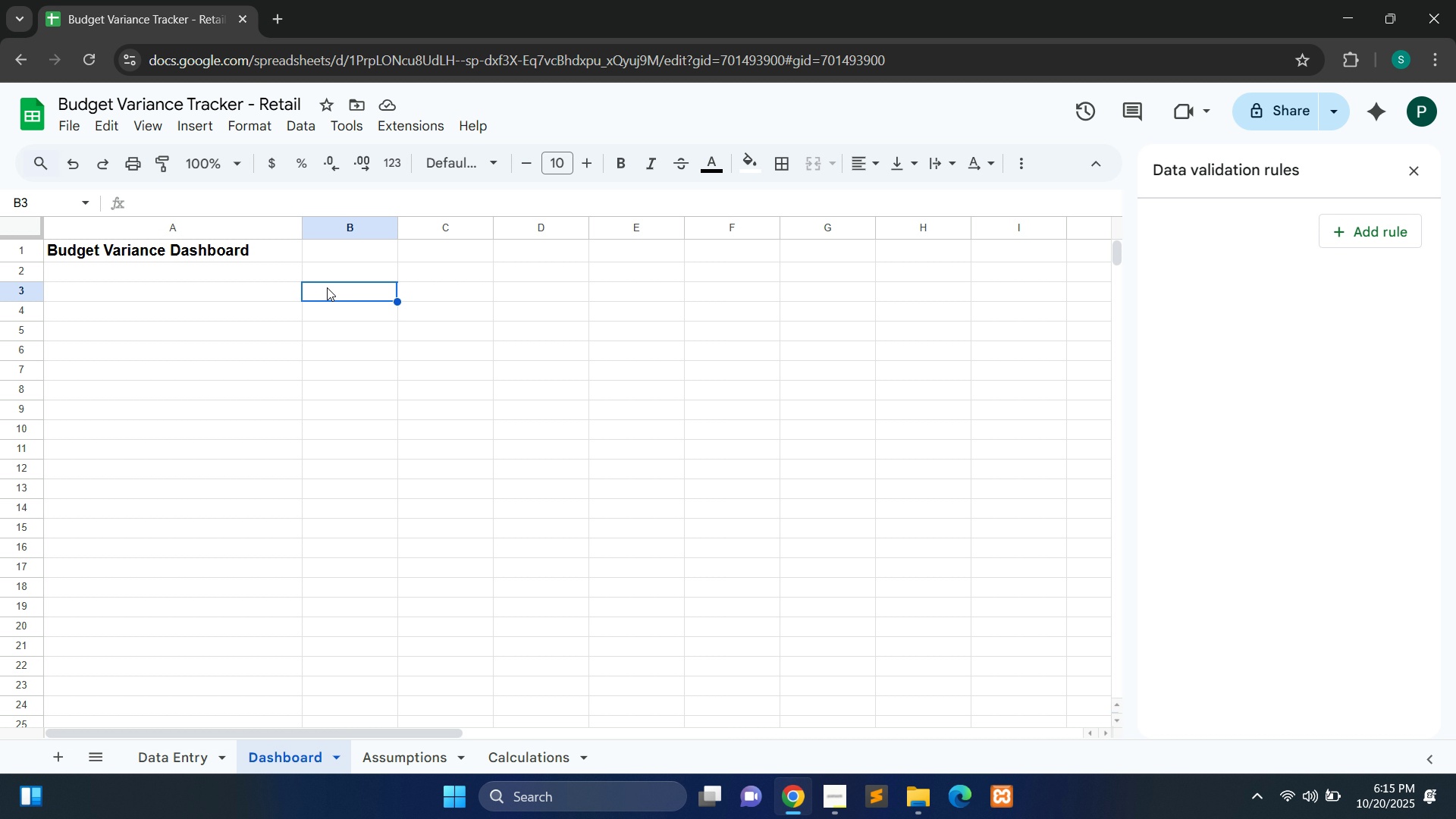 
left_click([265, 230])
 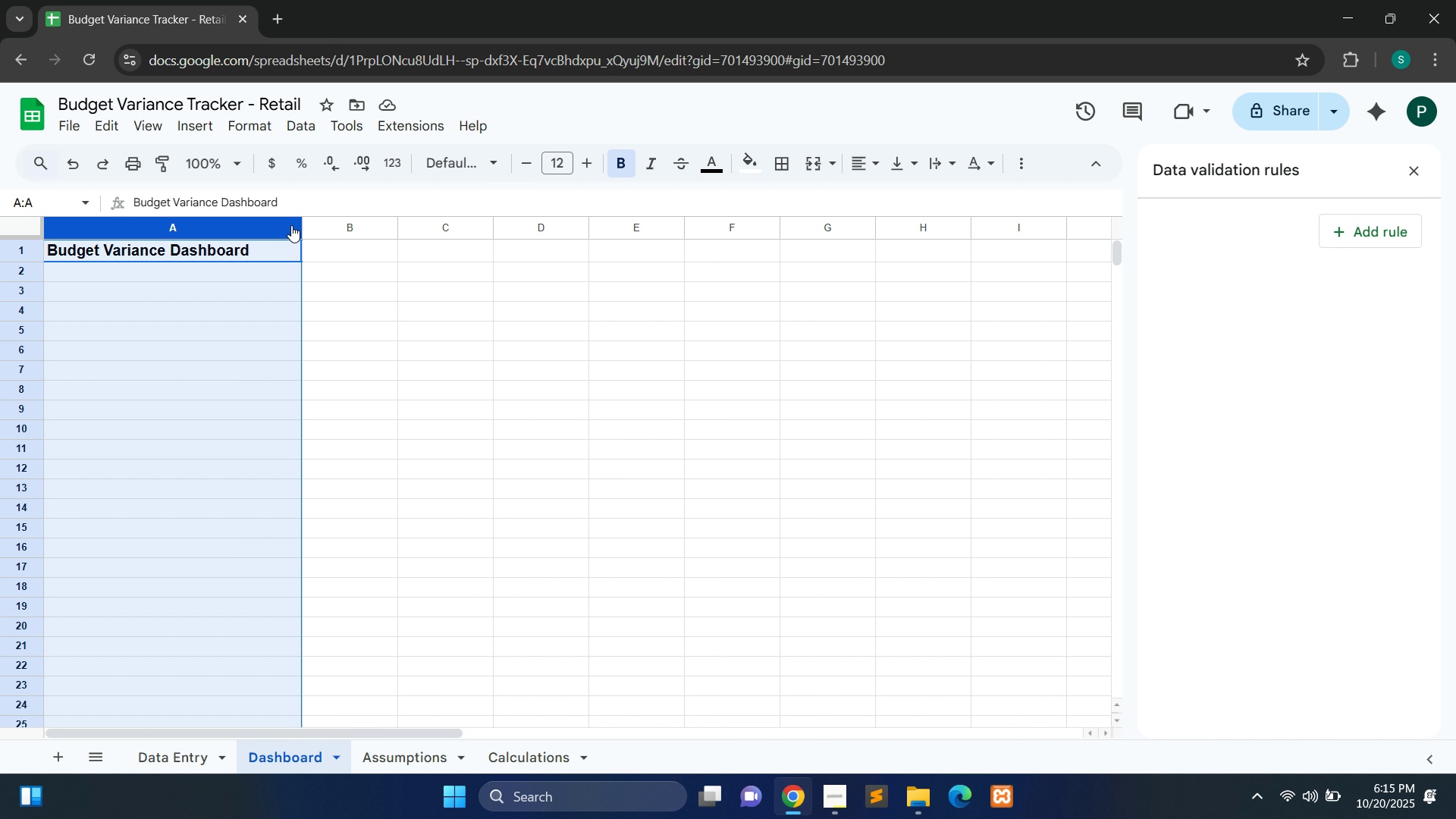 
hold_key(key=ControlLeft, duration=1.23)
left_click([336, 224])
 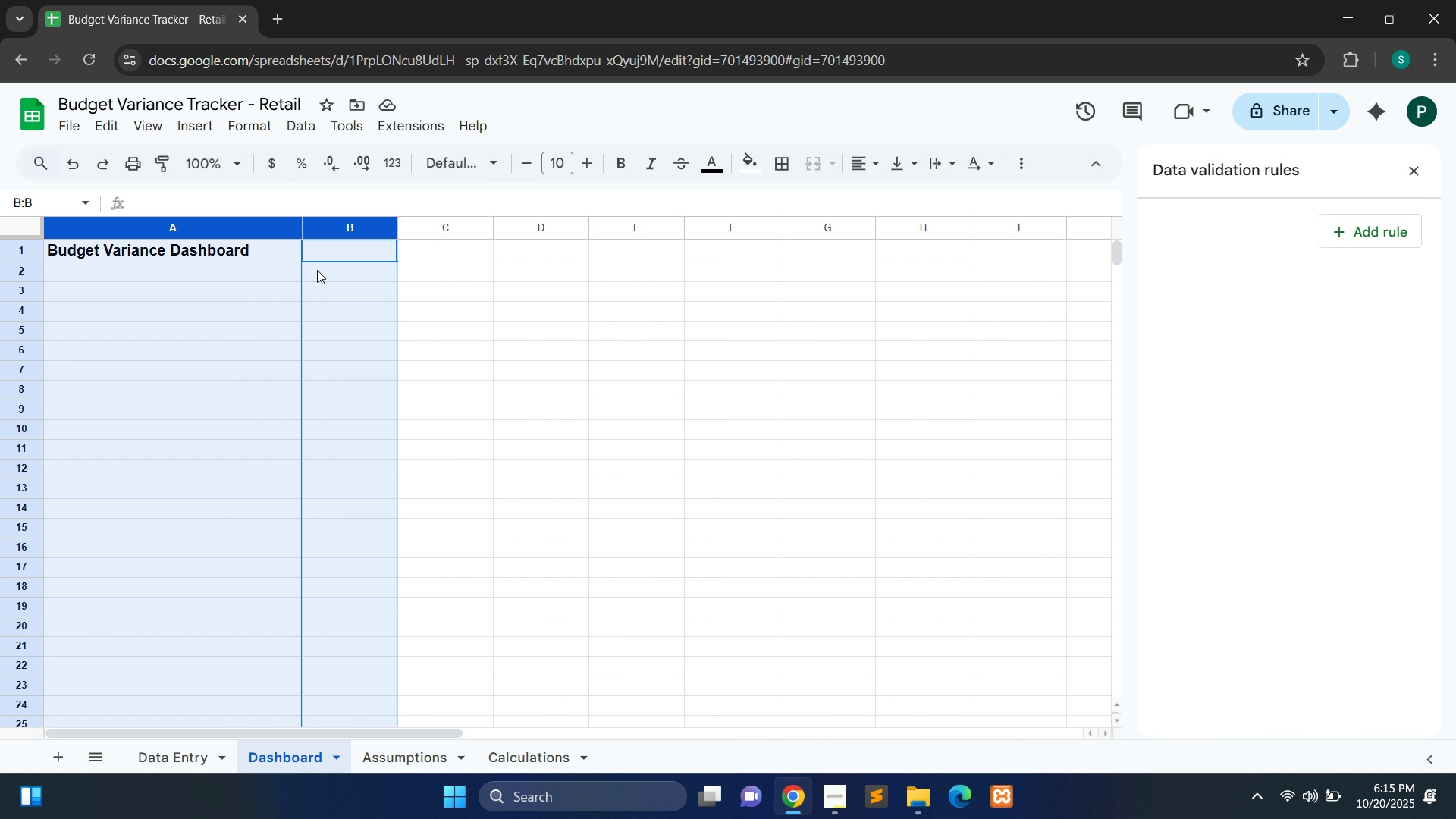 
left_click([317, 270])
 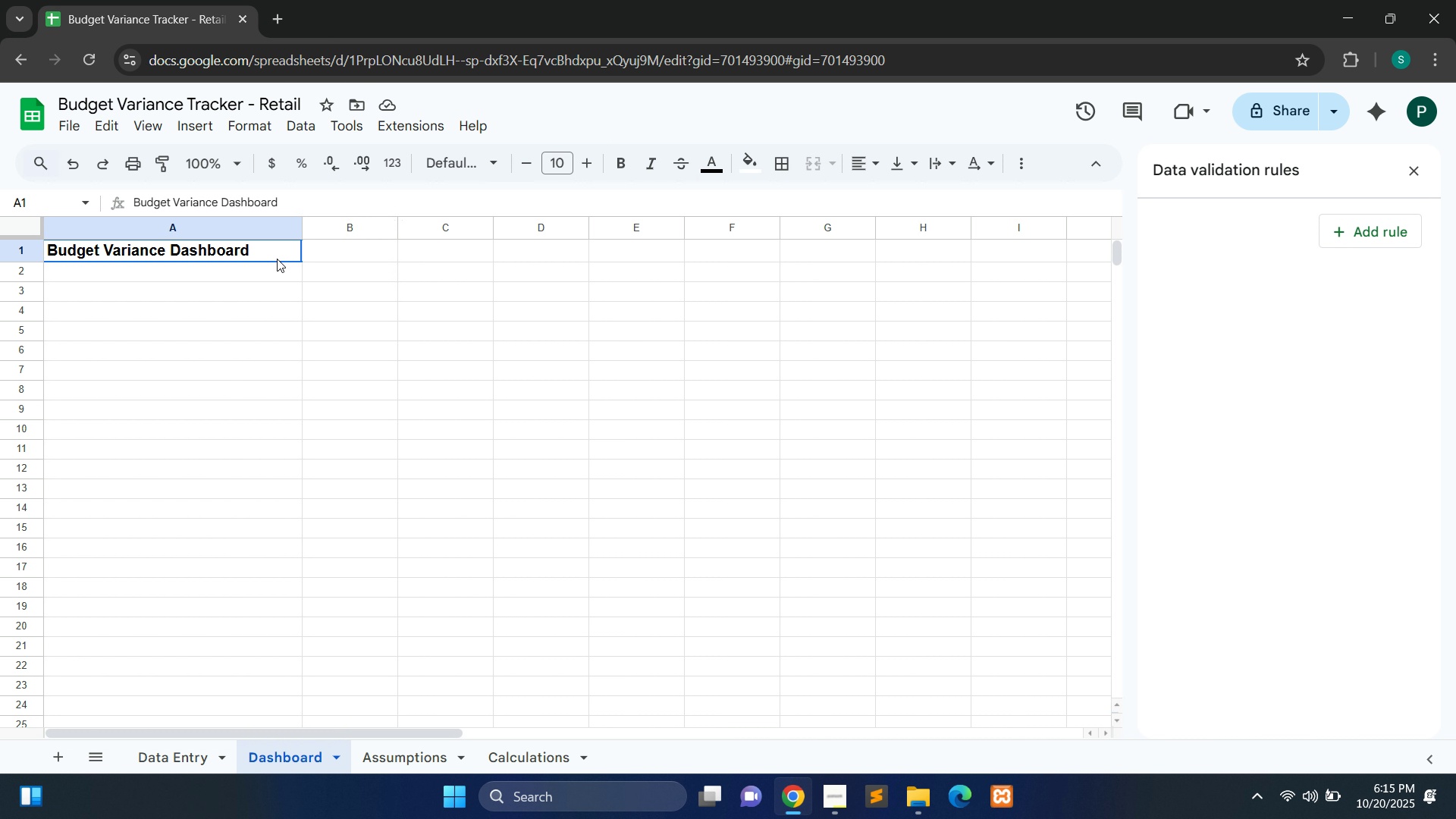 
left_click([277, 259])
 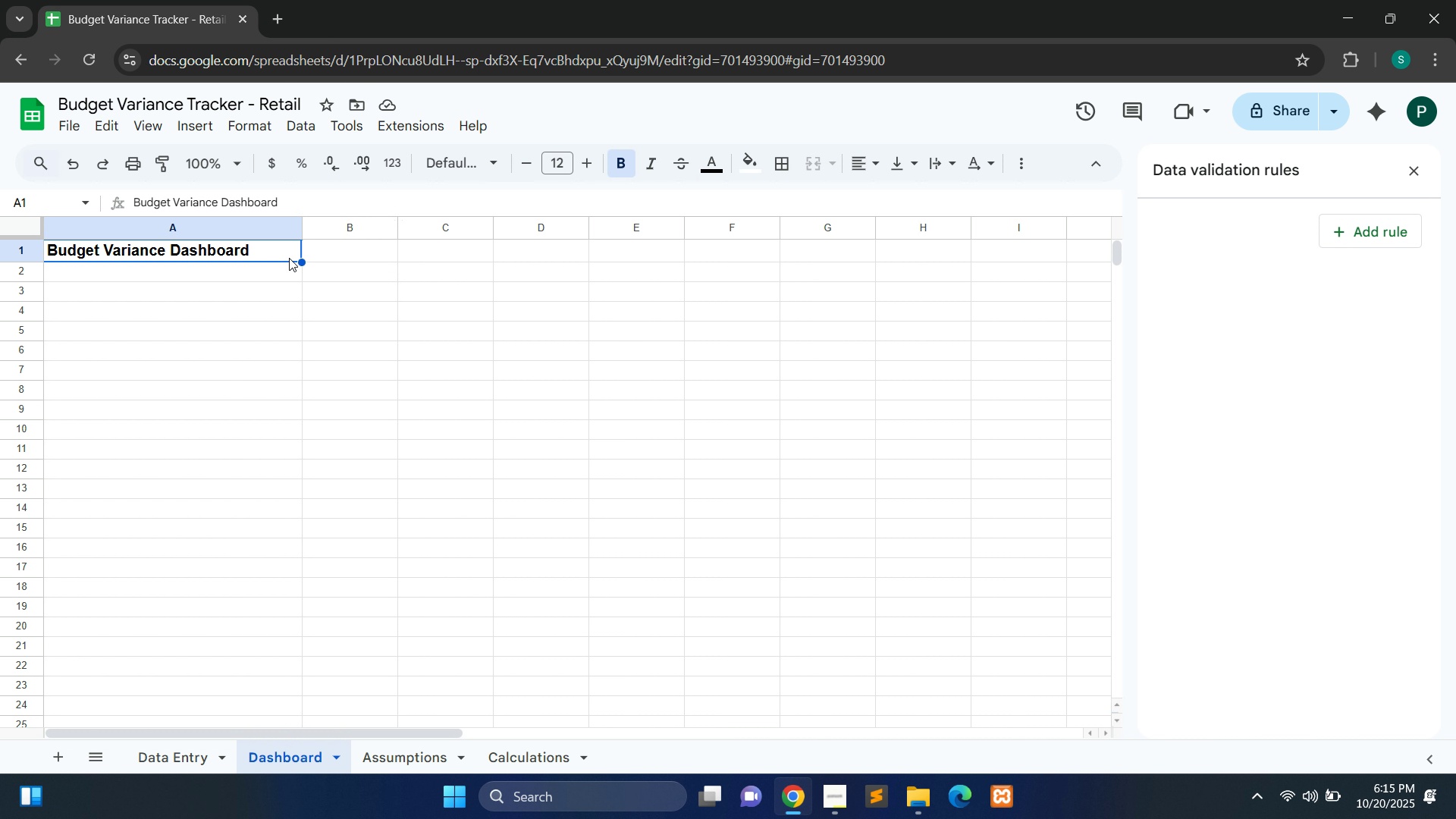 
hold_key(key=ControlLeft, duration=1.02)
left_click([334, 255])
 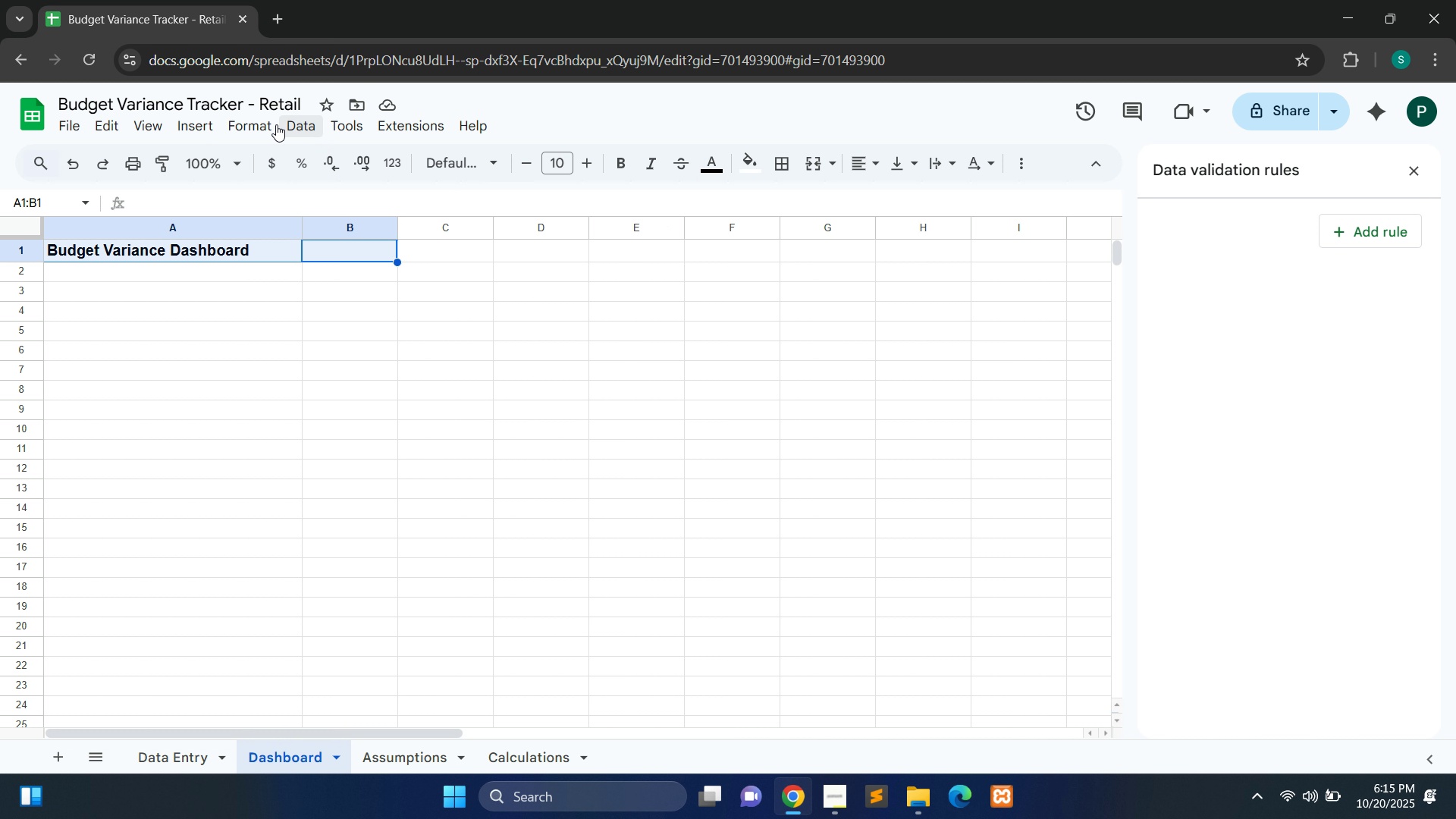 
left_click([155, 127])
 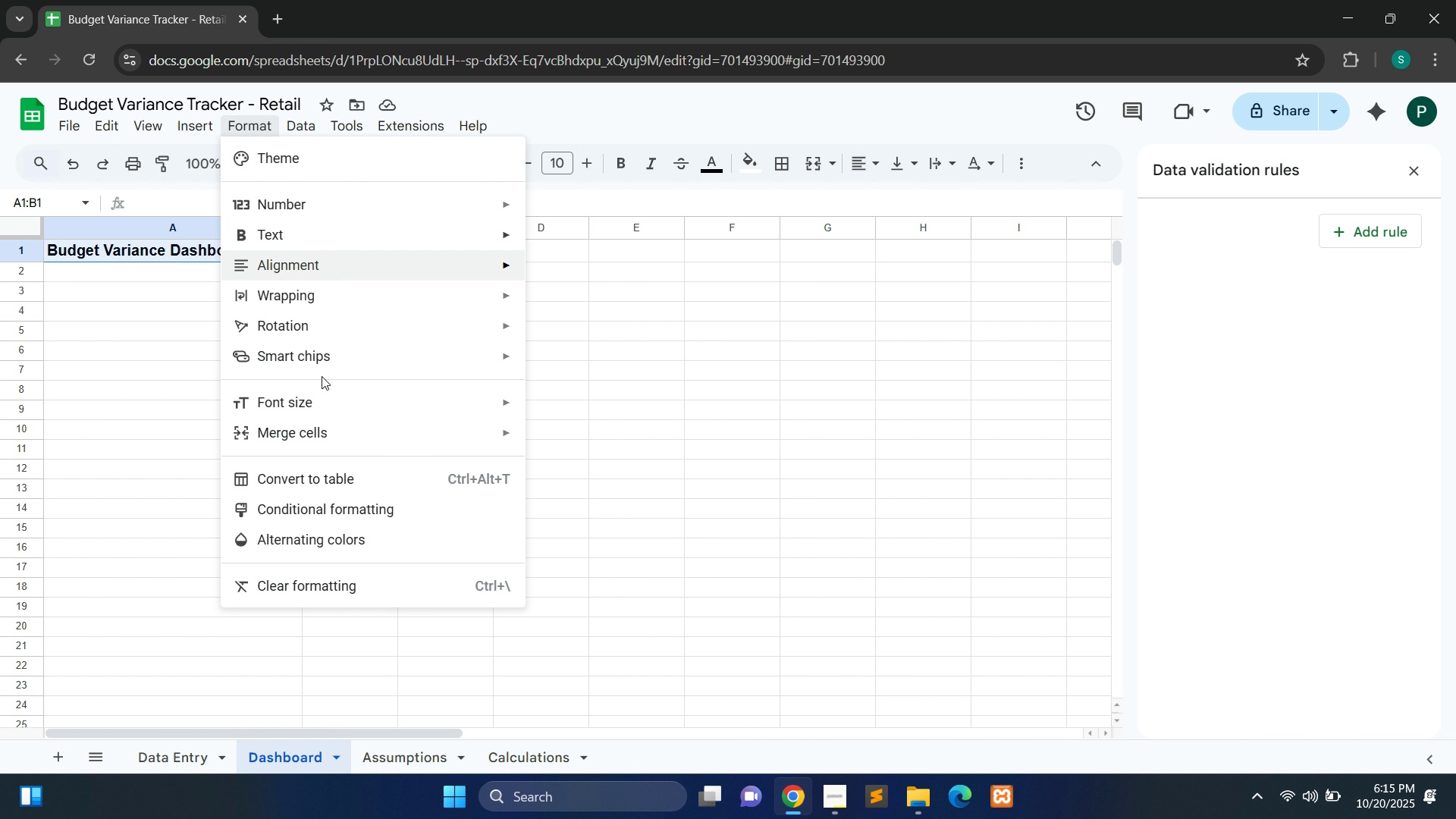 
wait(6.93)
 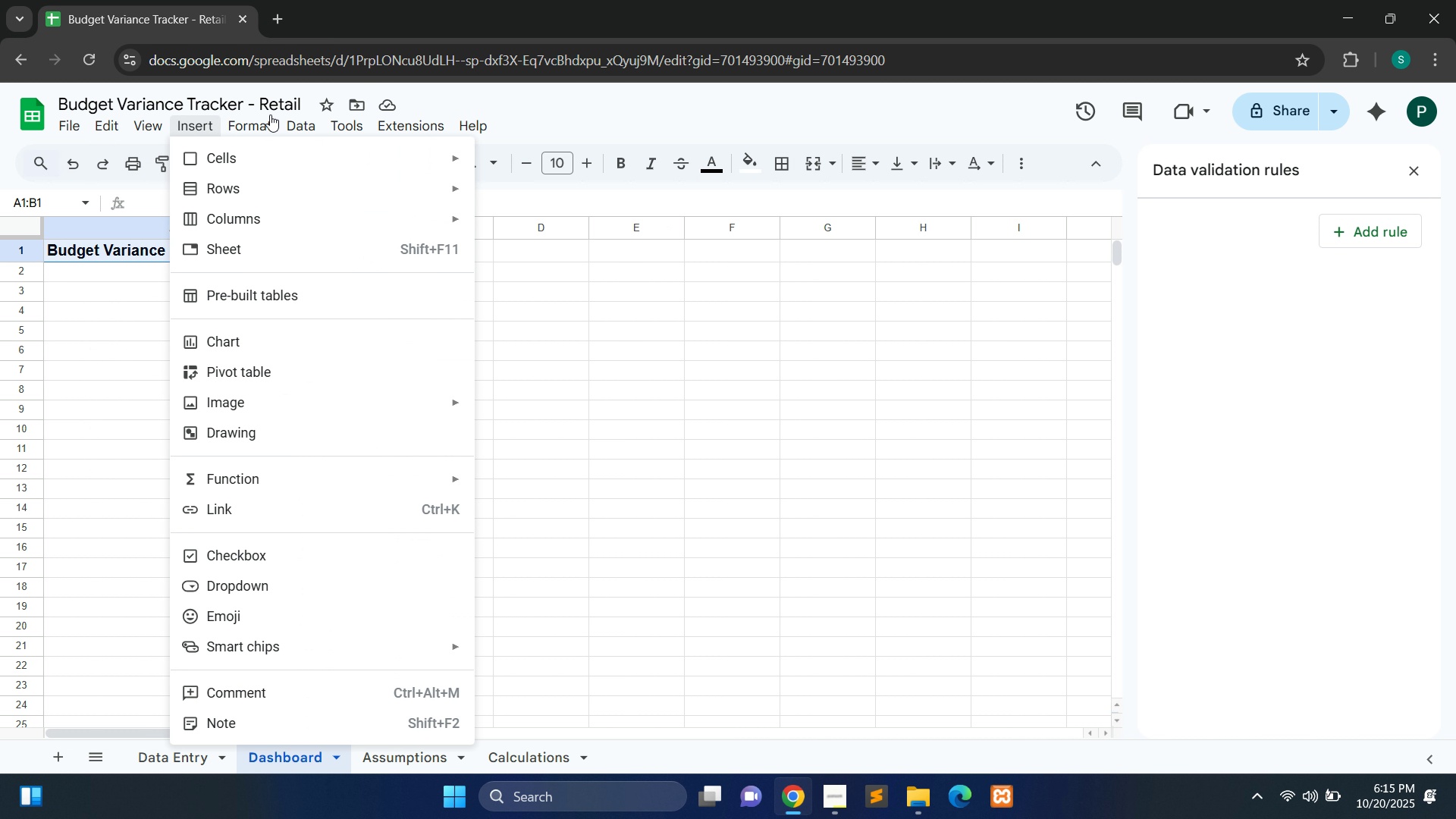 
left_click([573, 505])
 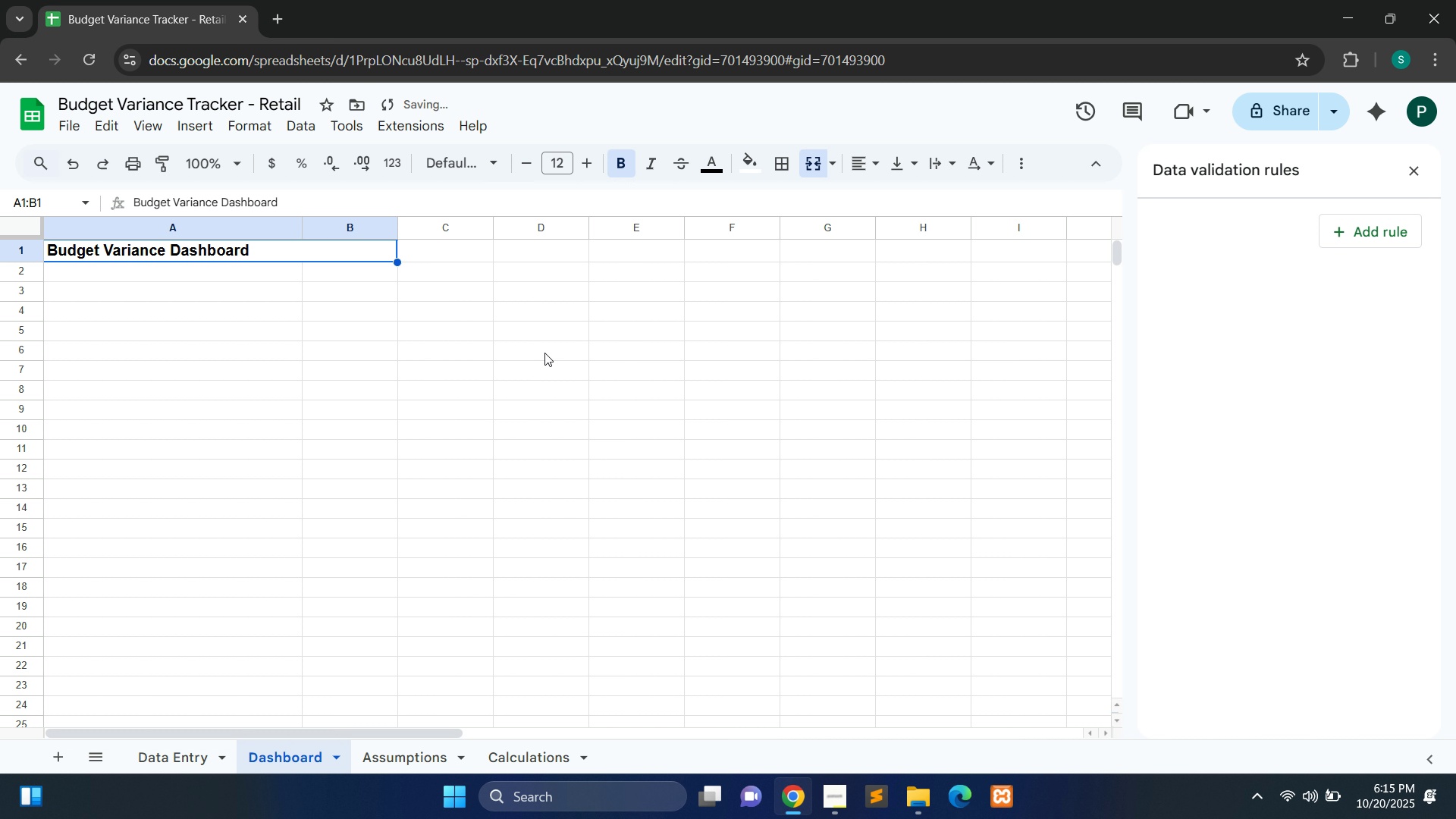 
key(Control+E)
 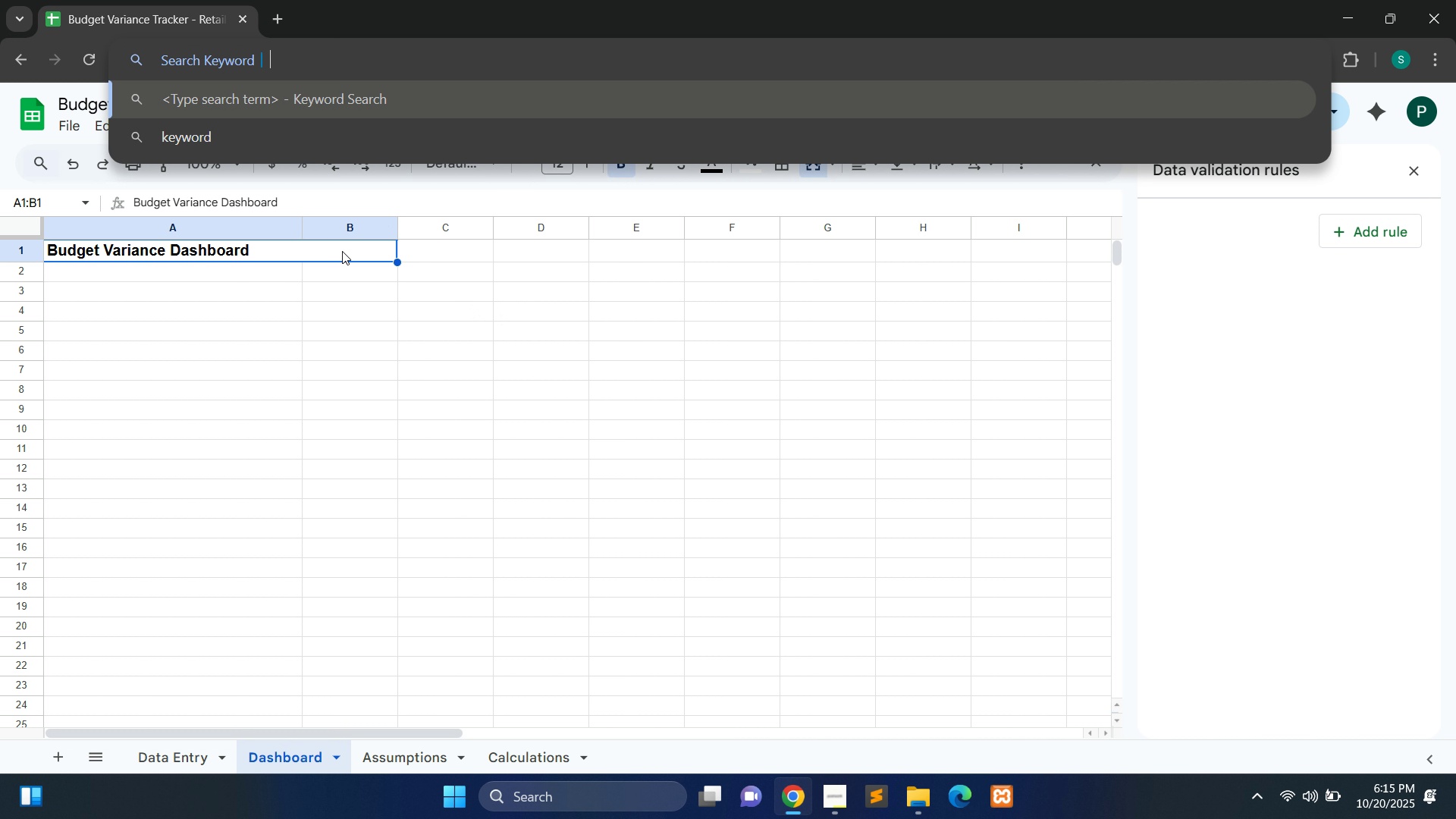 
double_click([342, 251])
 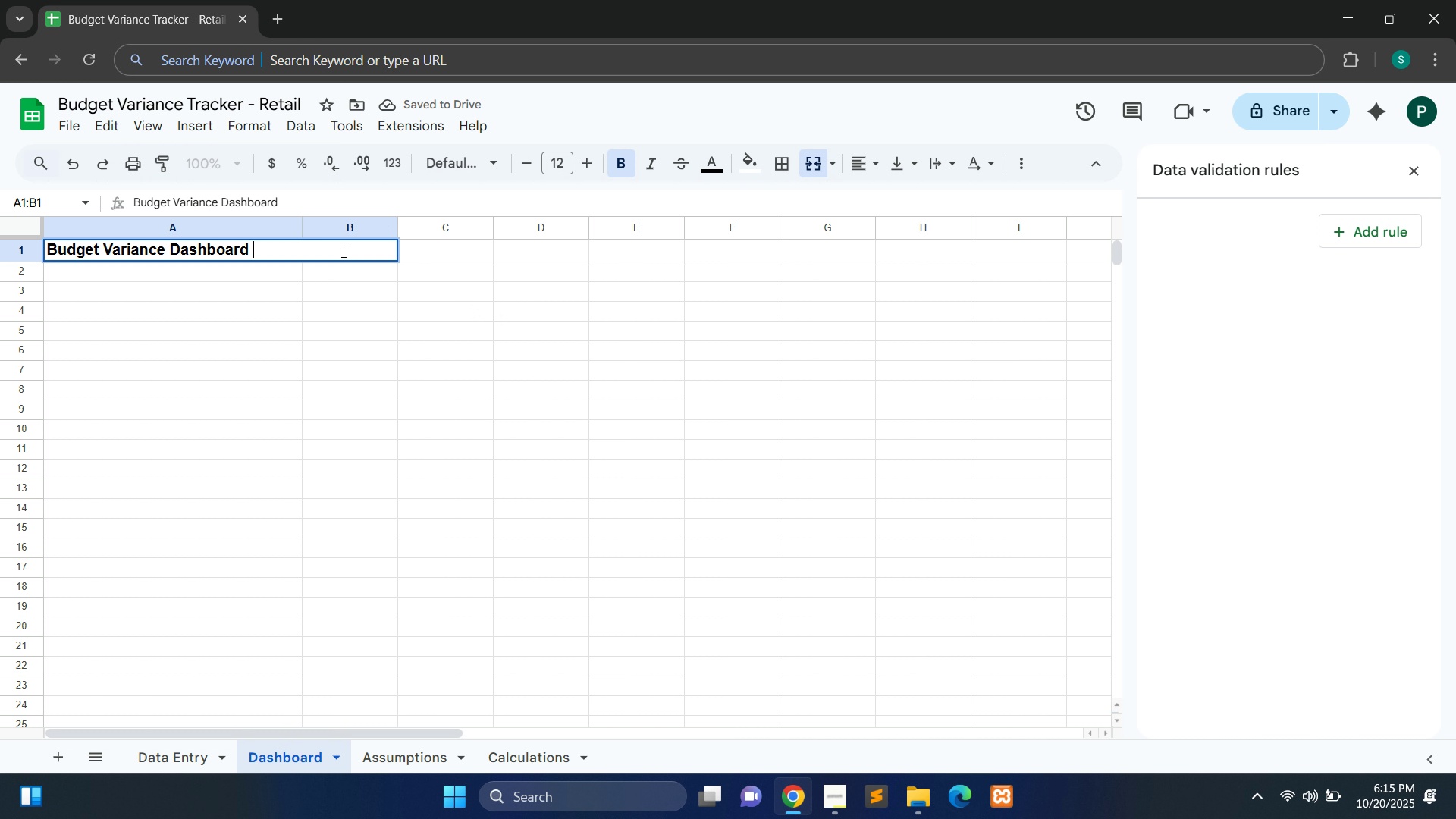 
key(Control+A)
 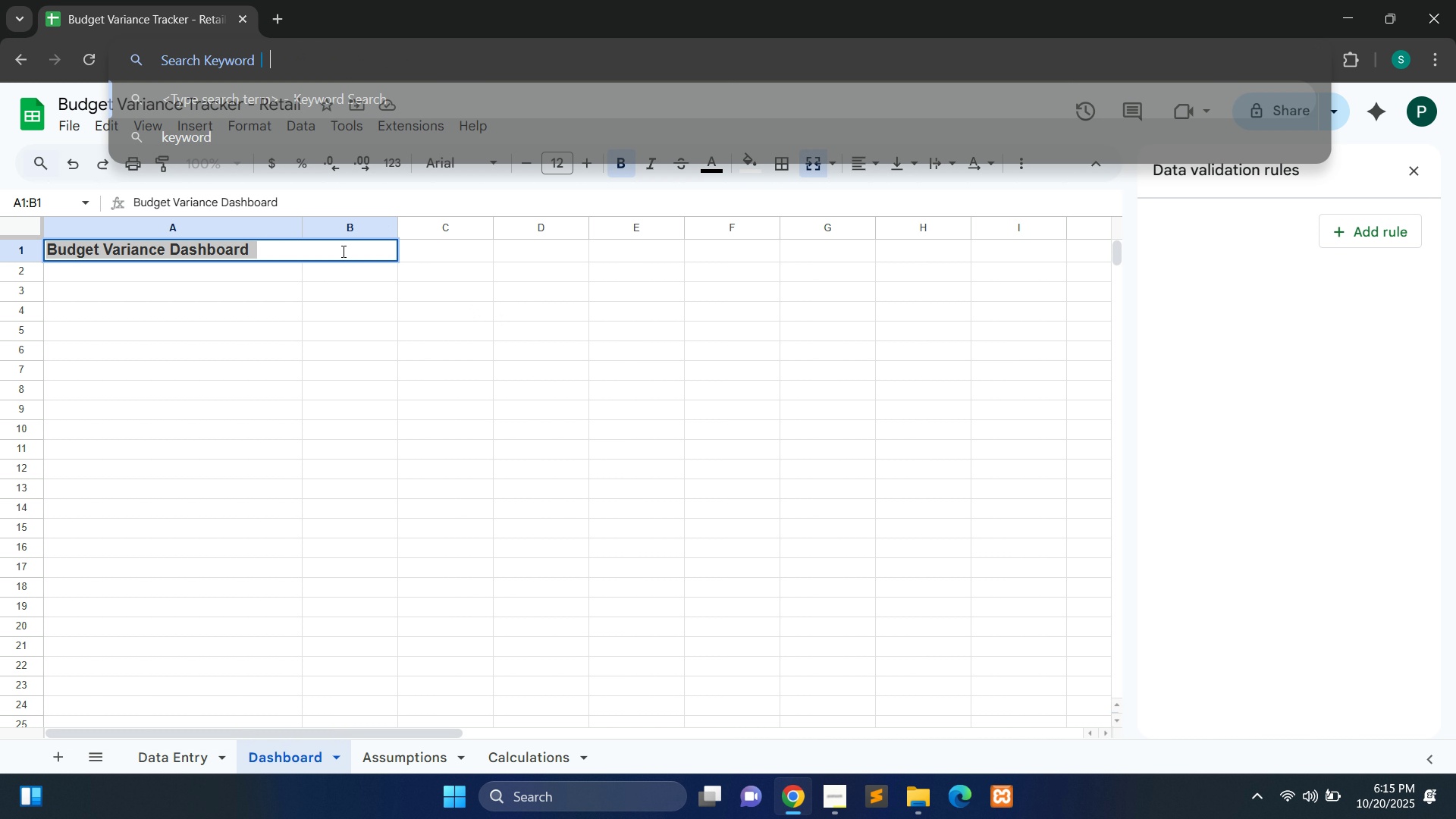 
key(Control+E)
 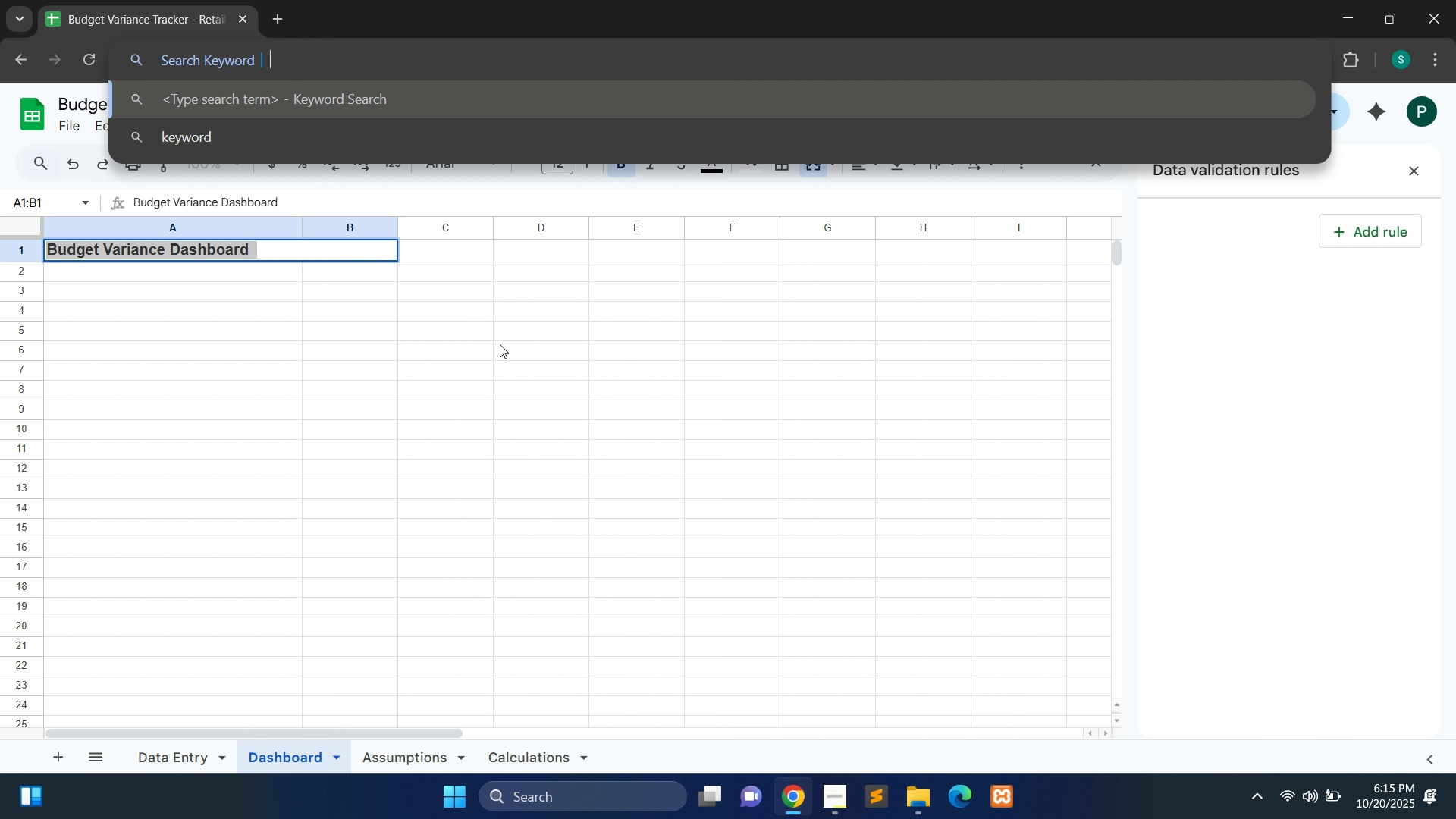 
left_click([500, 344])
 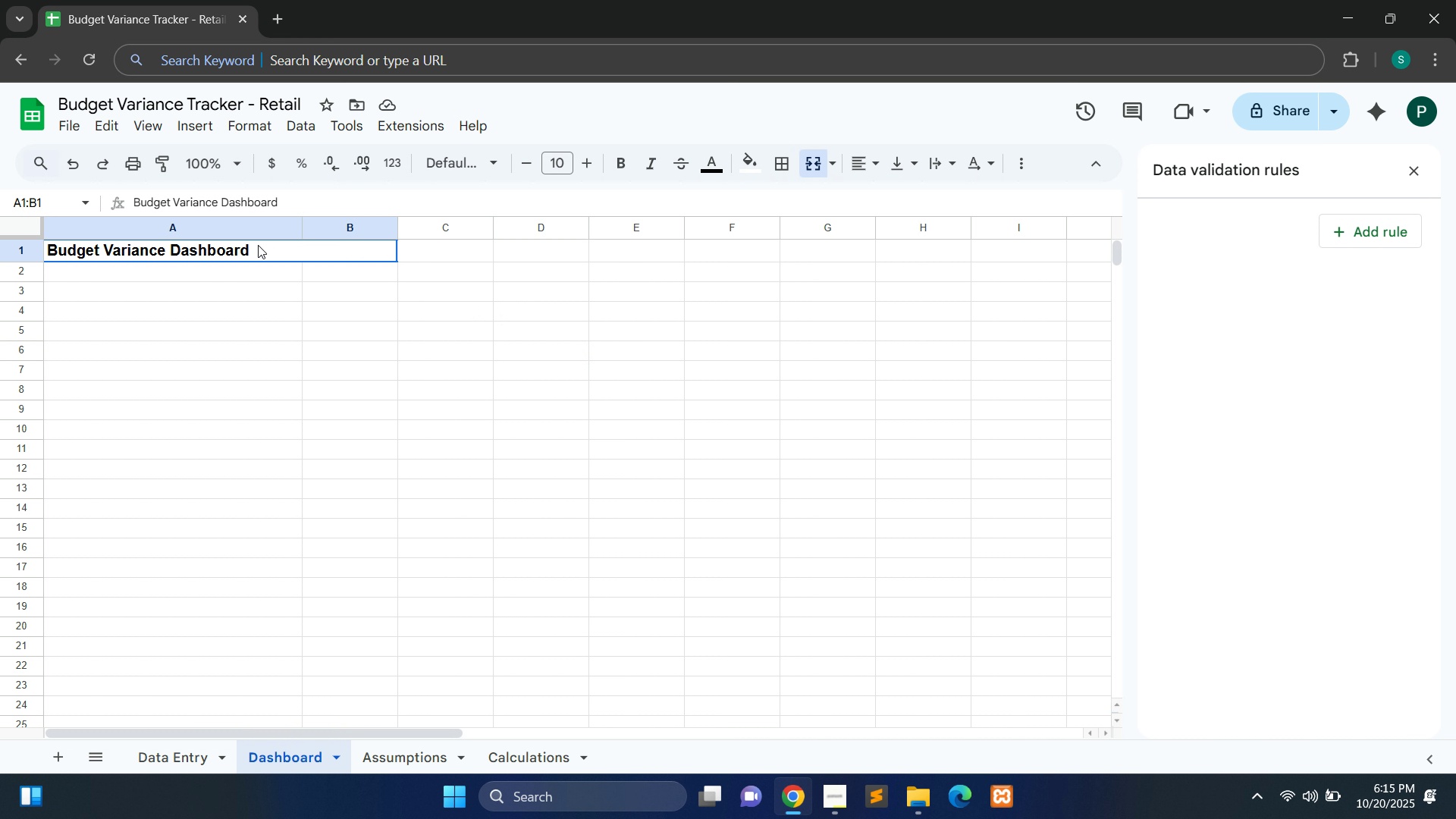 
double_click([258, 245])
 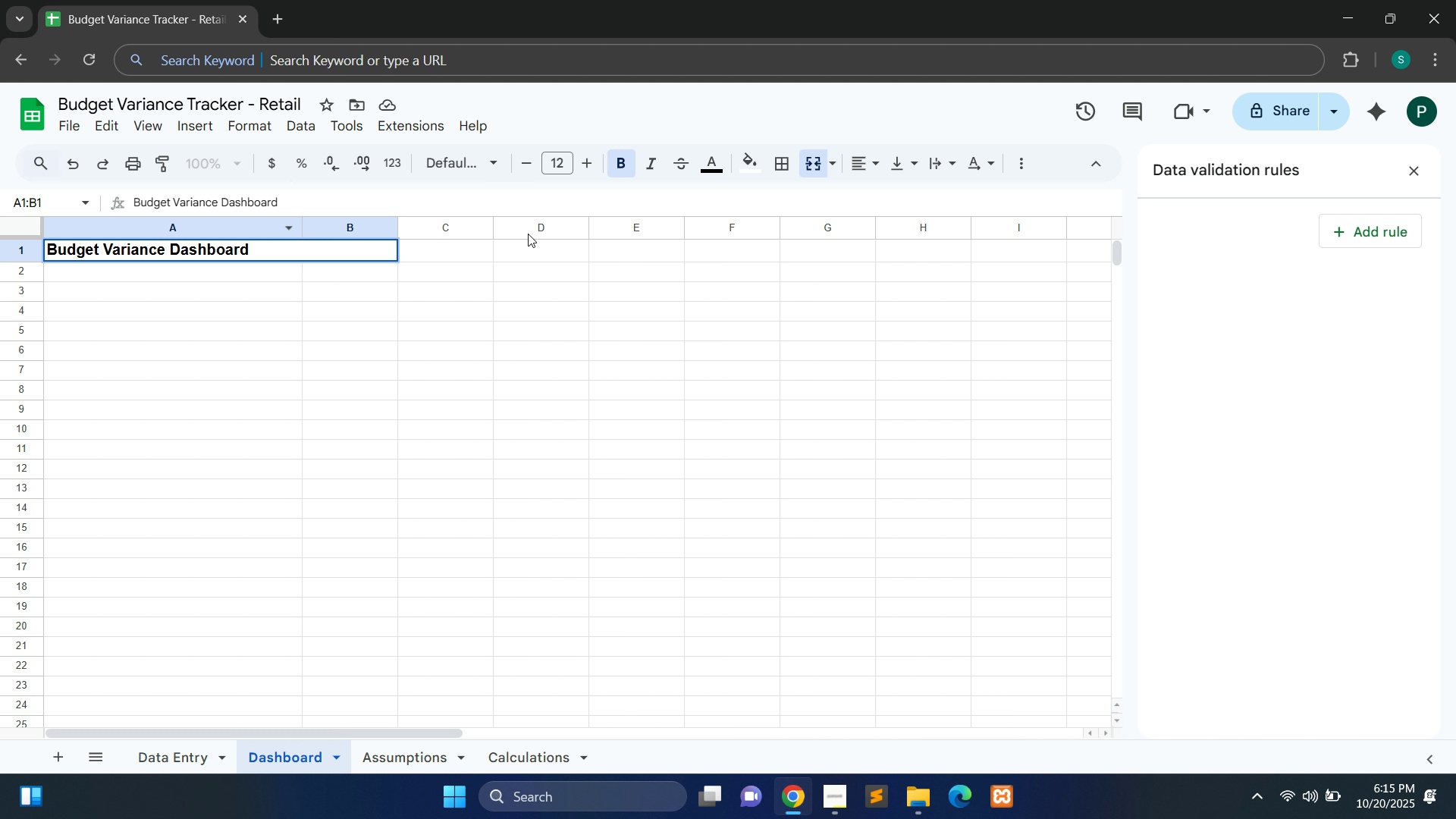 
key(Escape)
 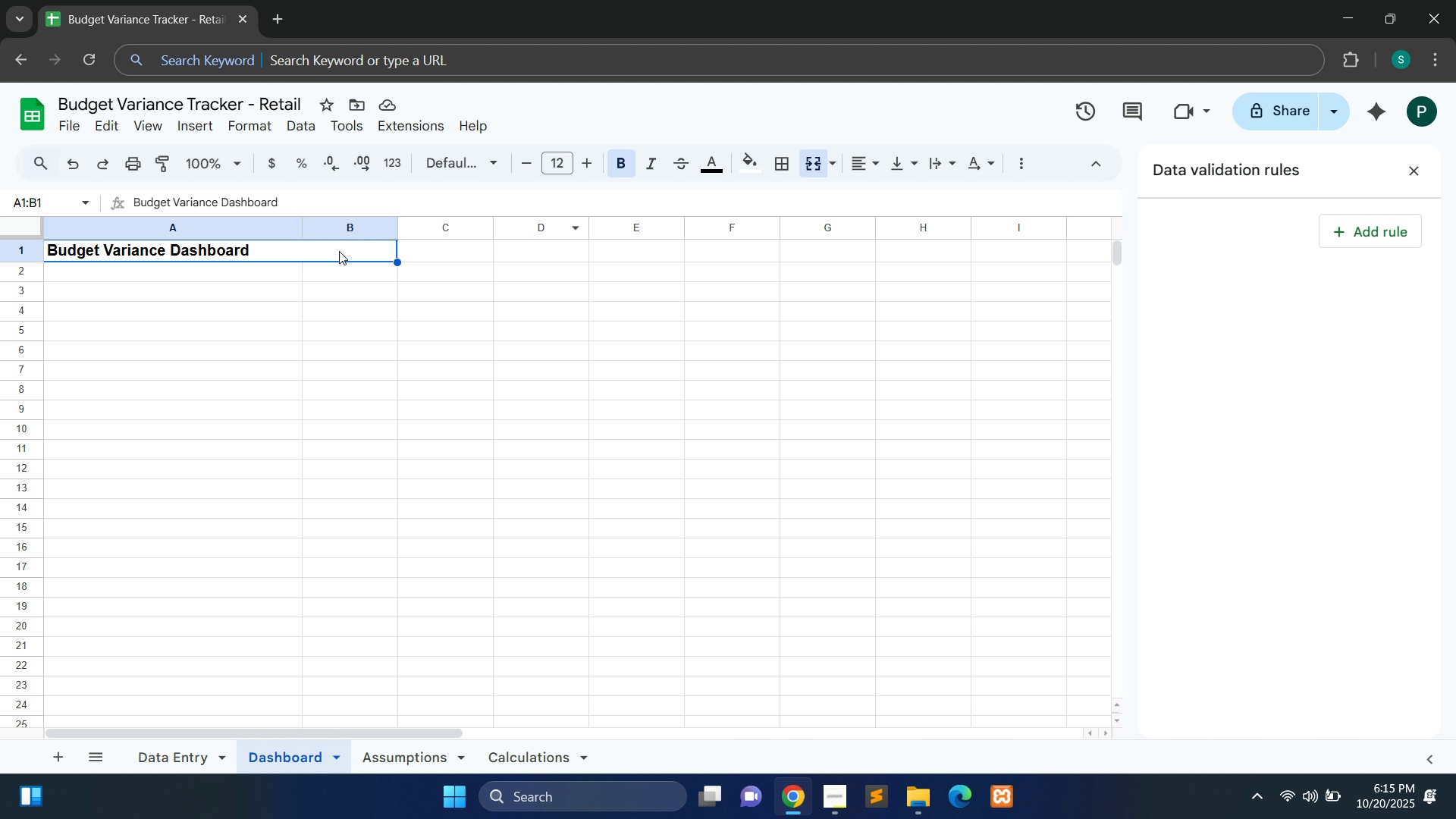 
double_click([342, 251])
 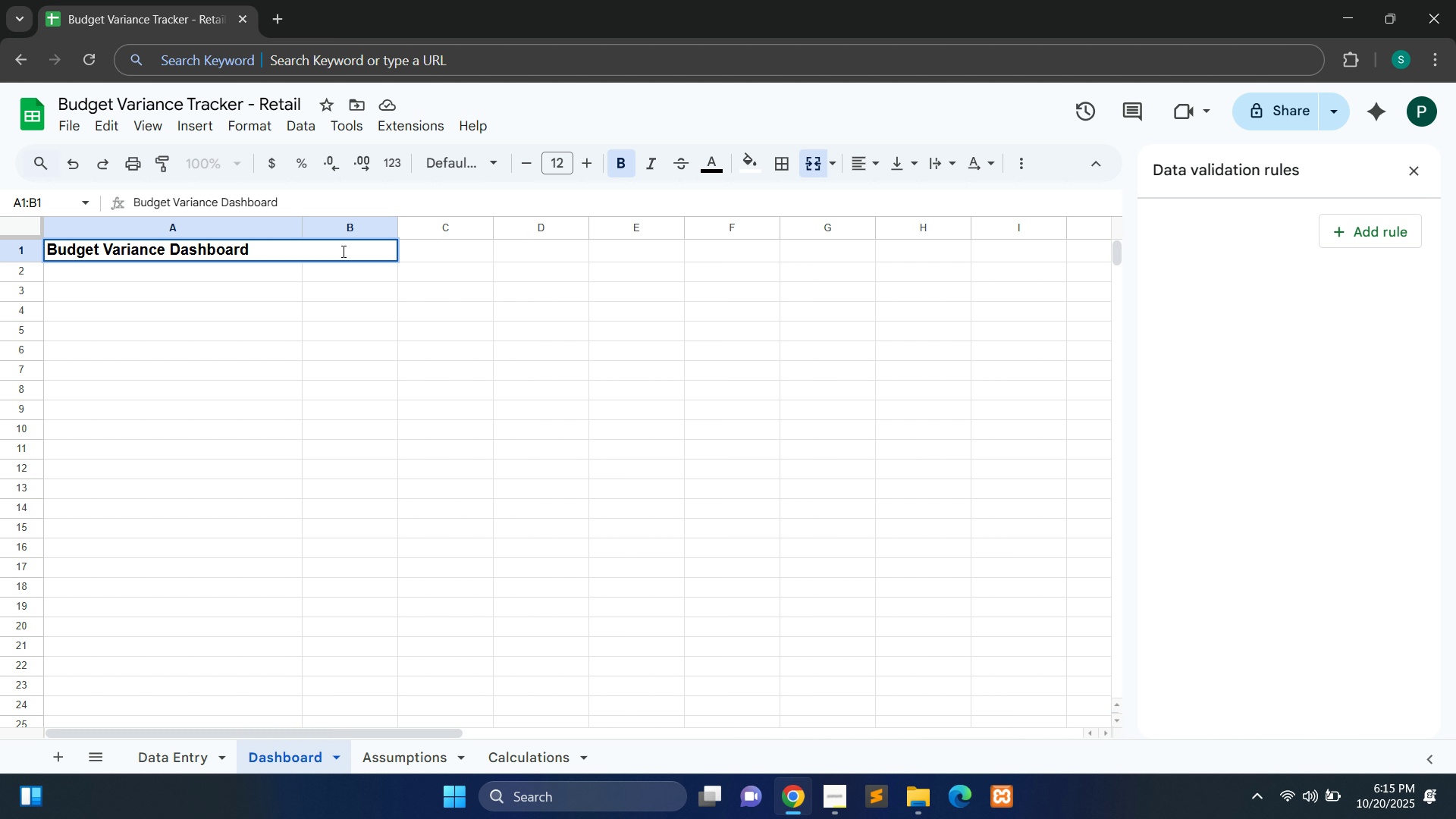 
key(Control+A)
 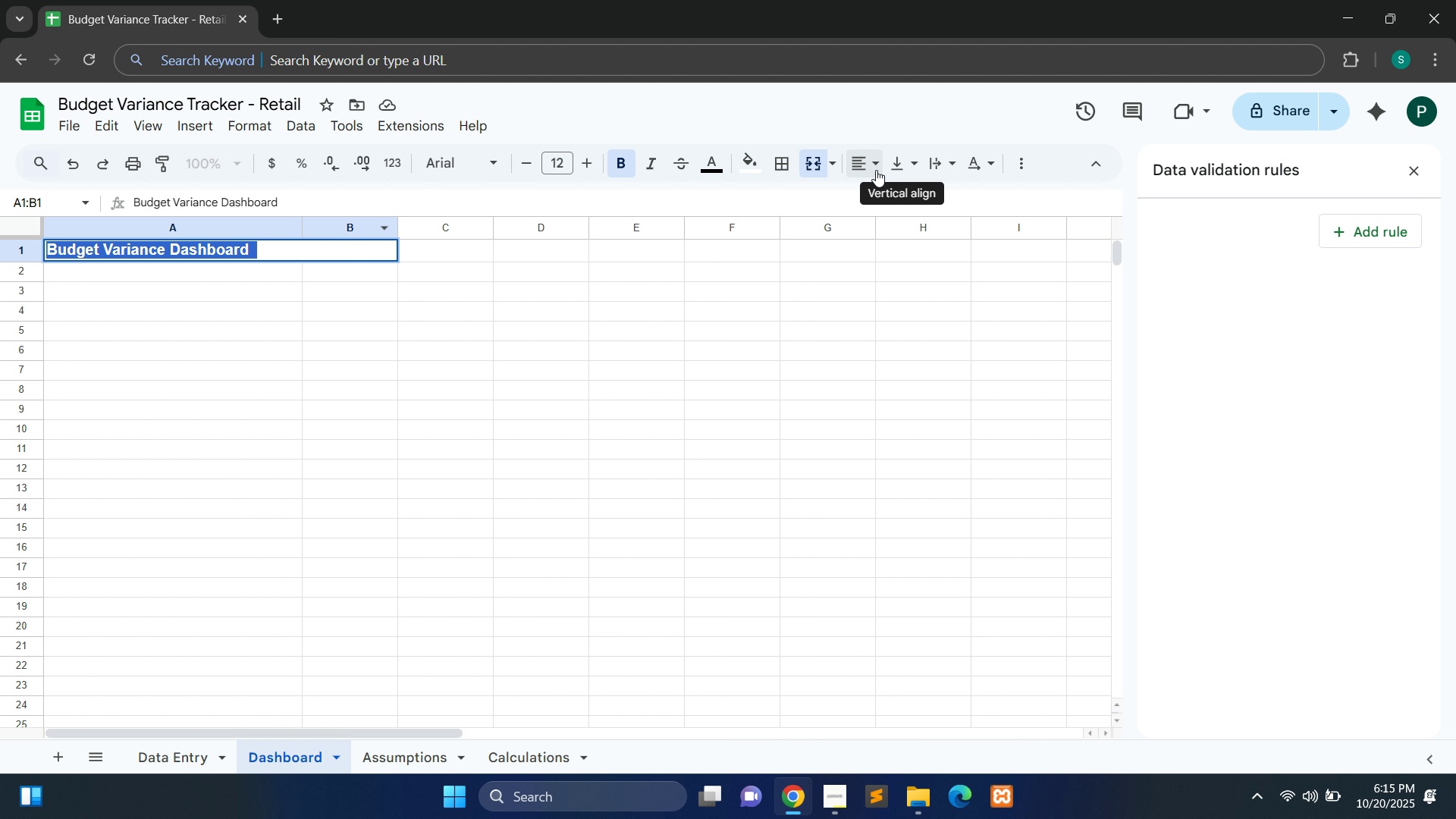 
left_click([870, 170])
 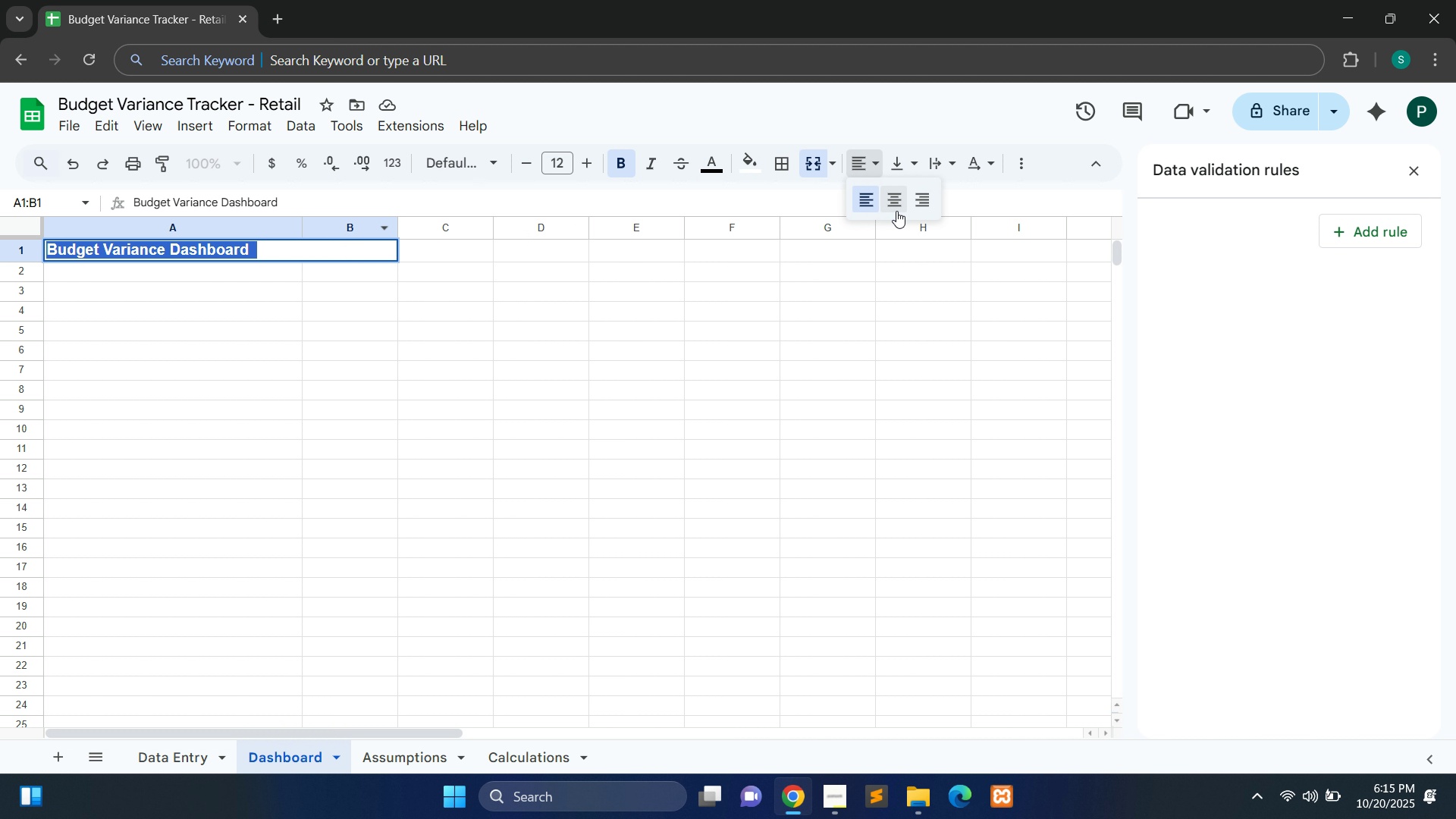 
left_click([896, 214])
 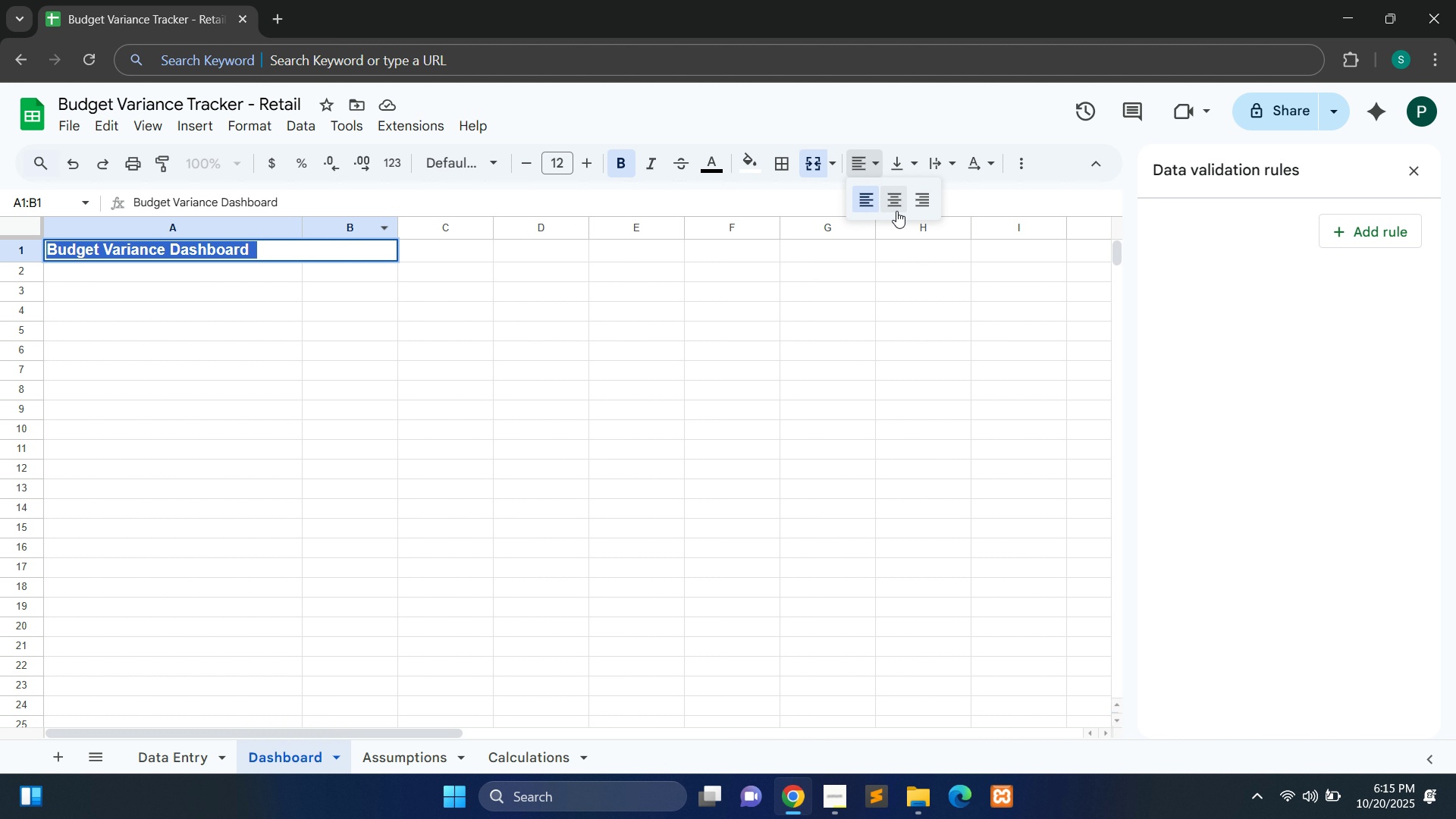 
left_click([896, 211])
 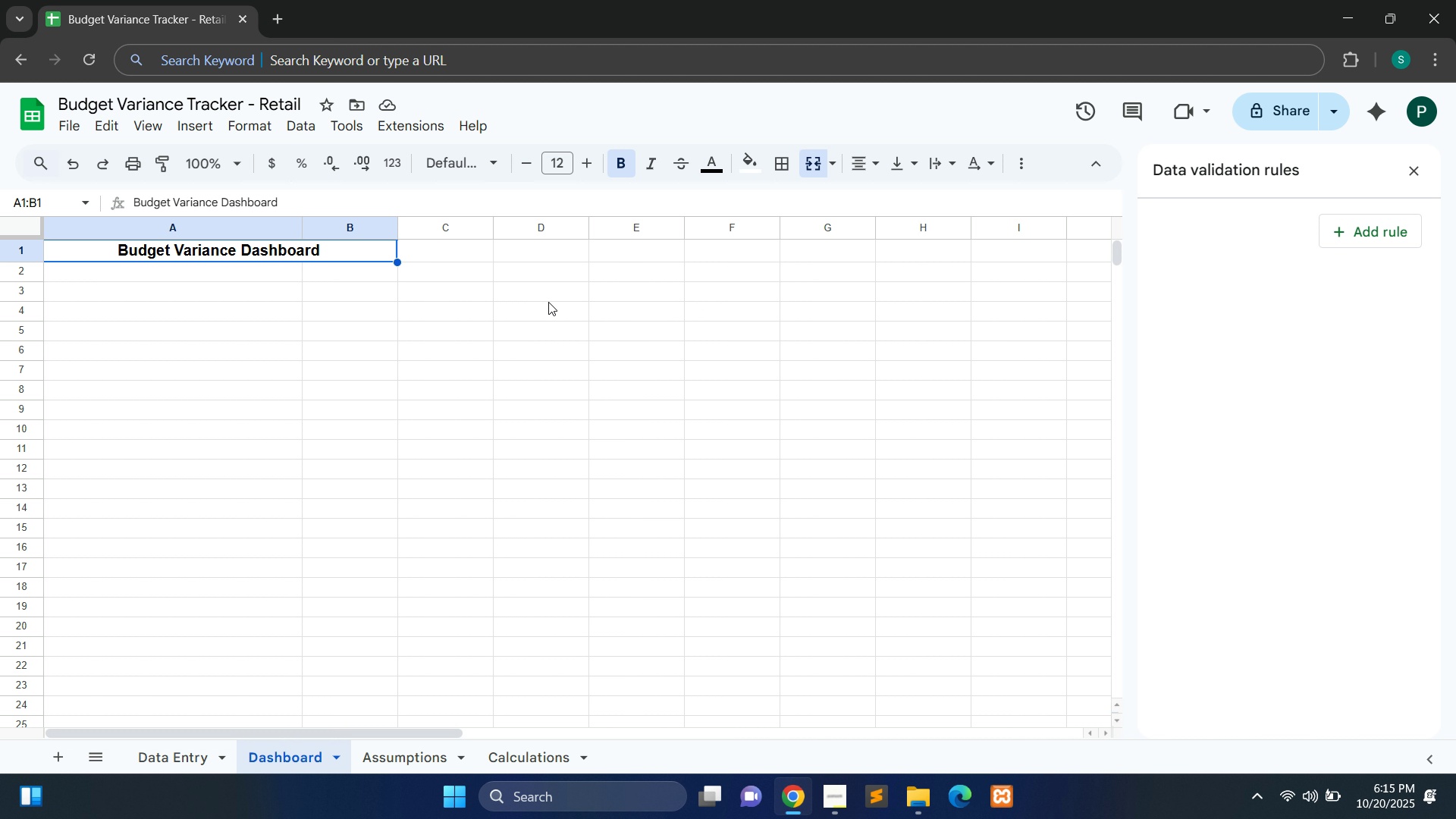 
wait(10.32)
 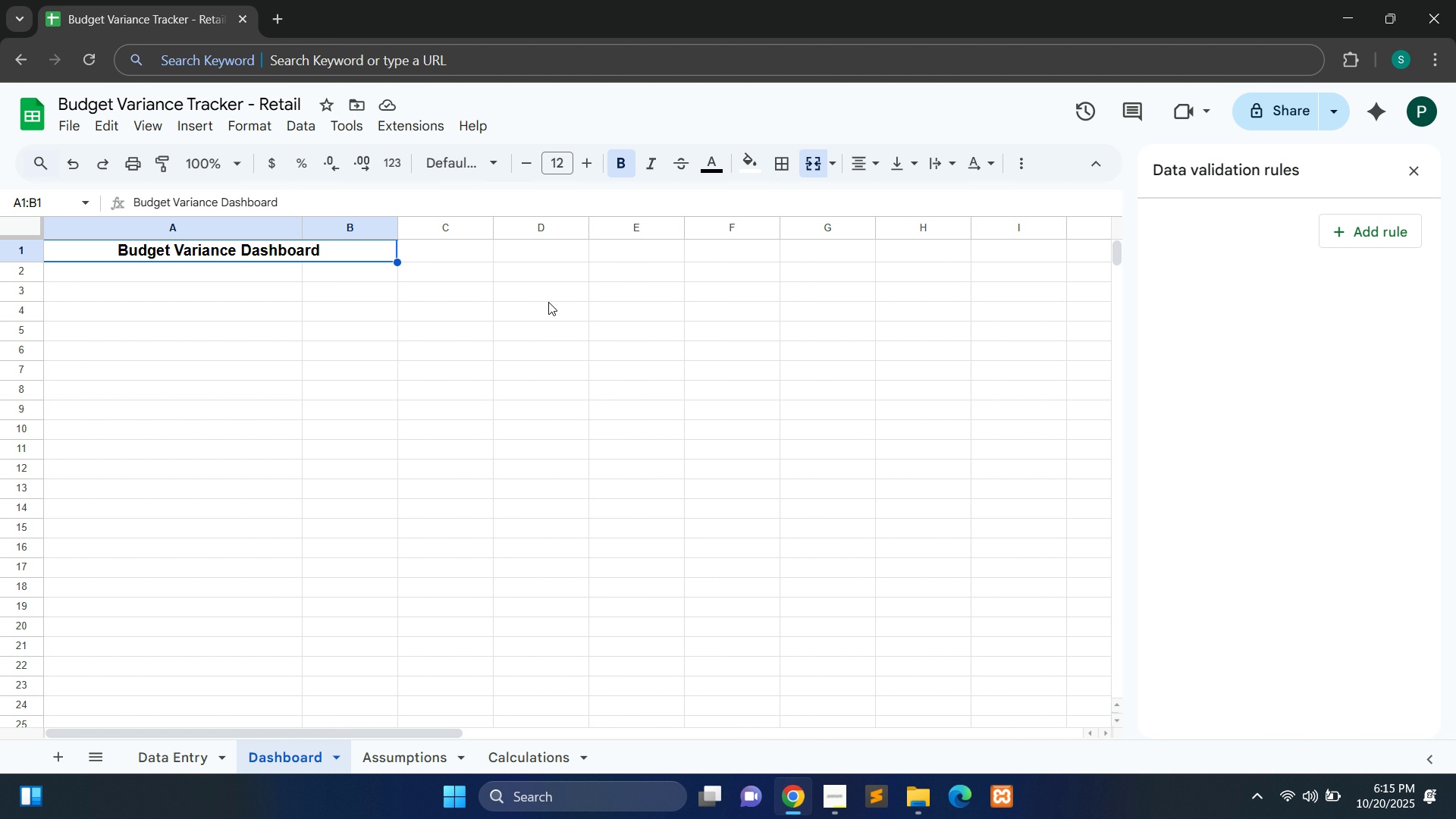 
double_click([241, 276])
 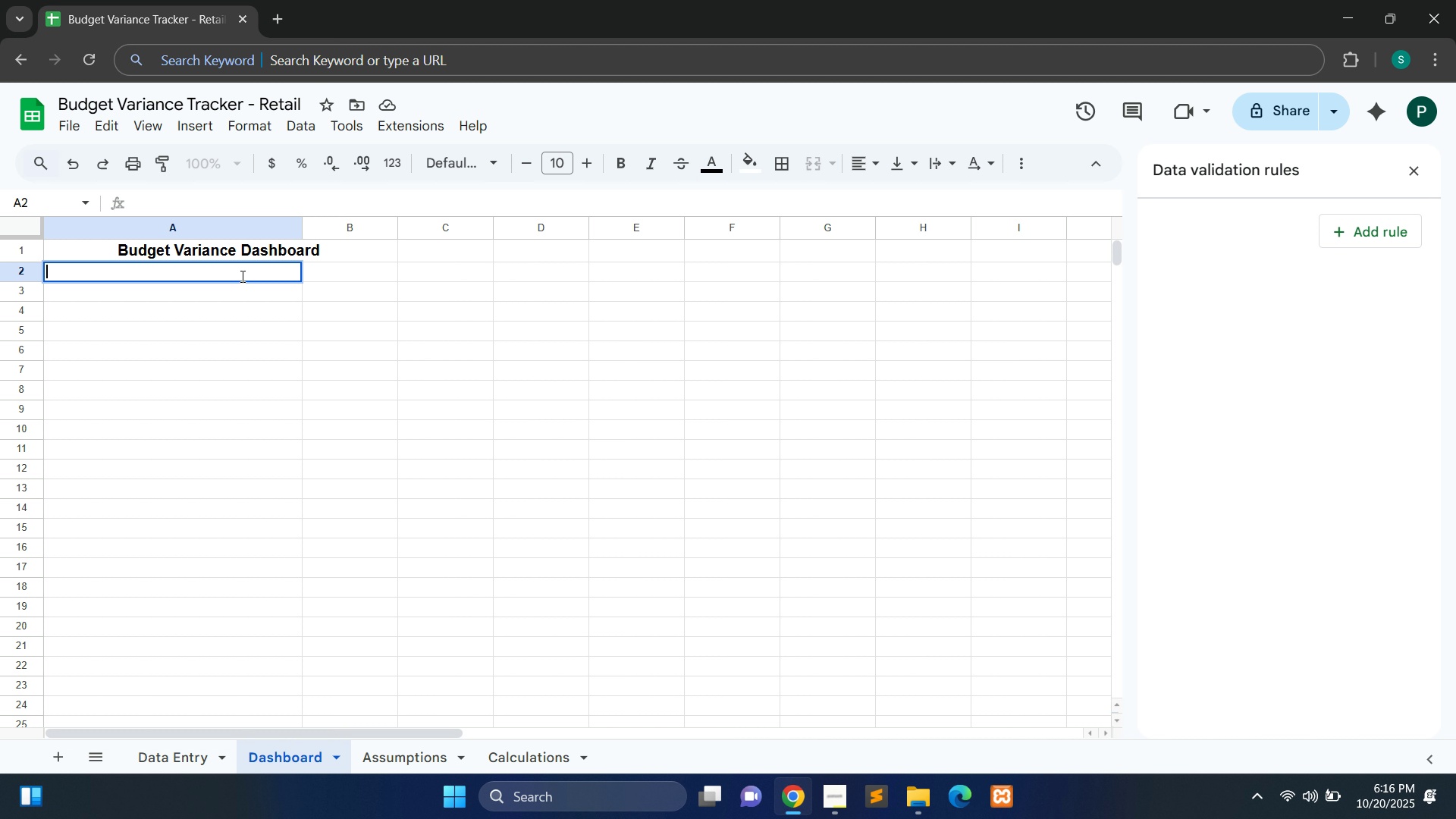 
hold_key(key=ShiftLeft, duration=1.29)
 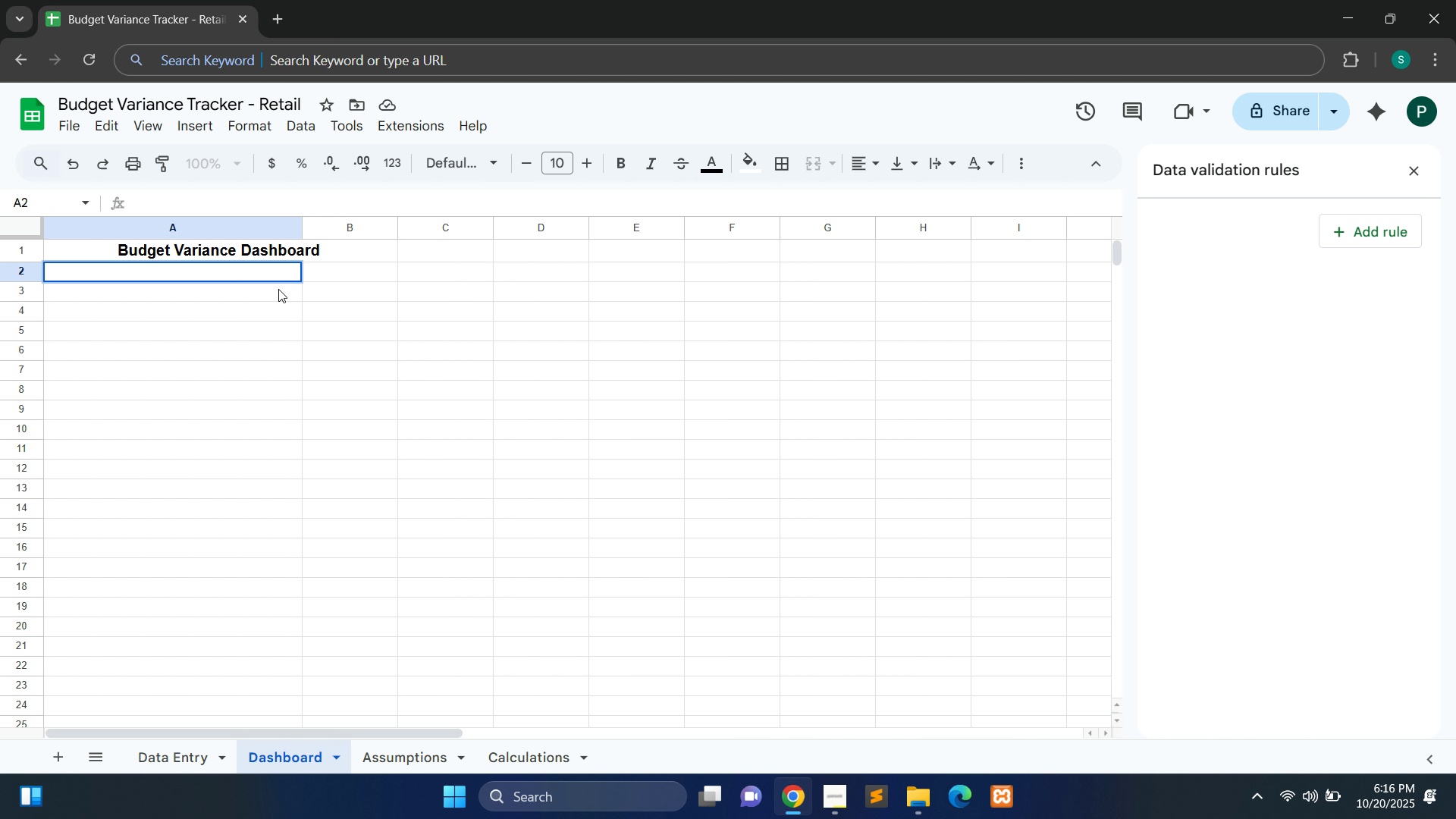 
type(Total)
 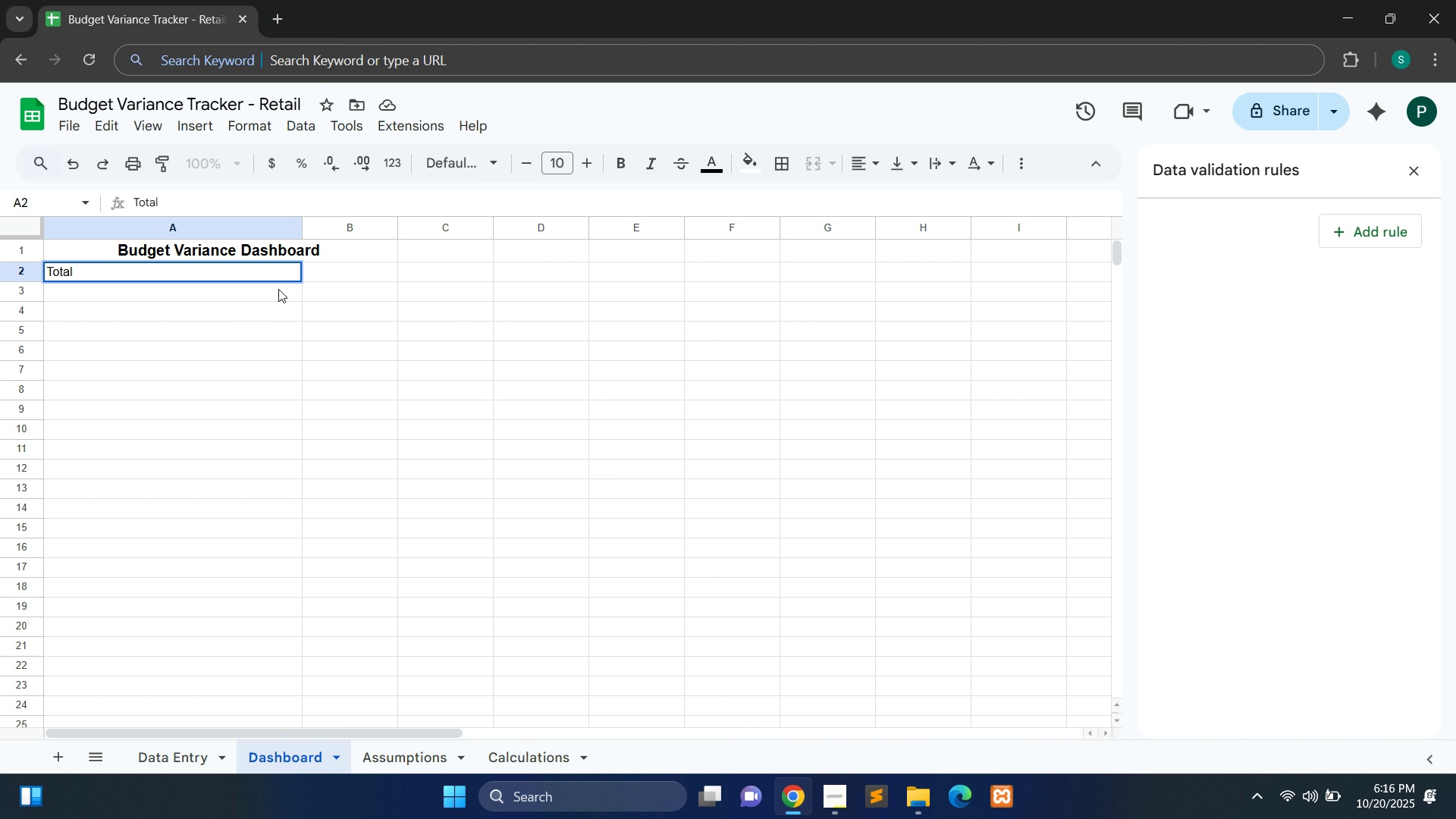 
type( Budget)
 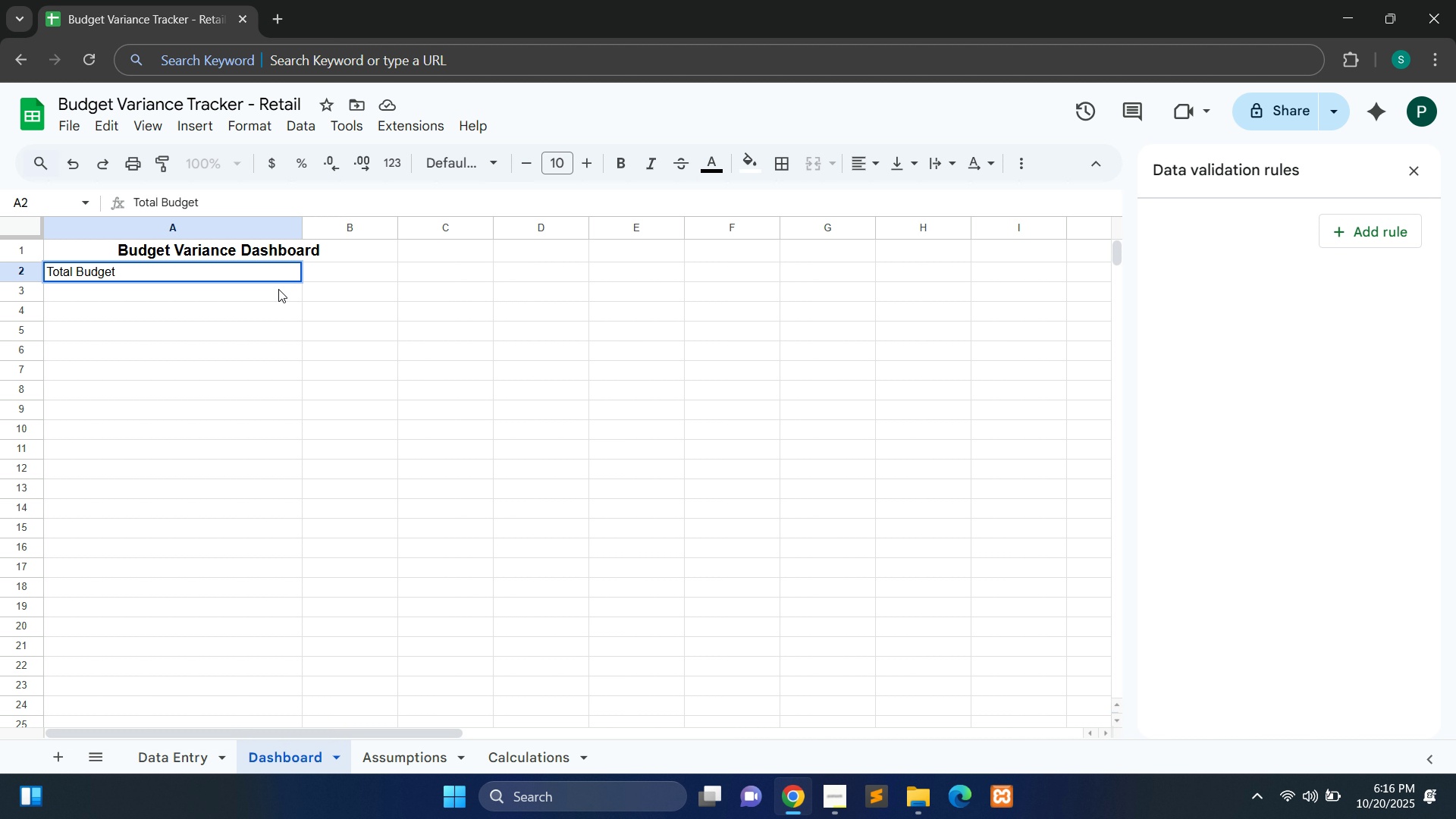 
double_click([371, 272])
 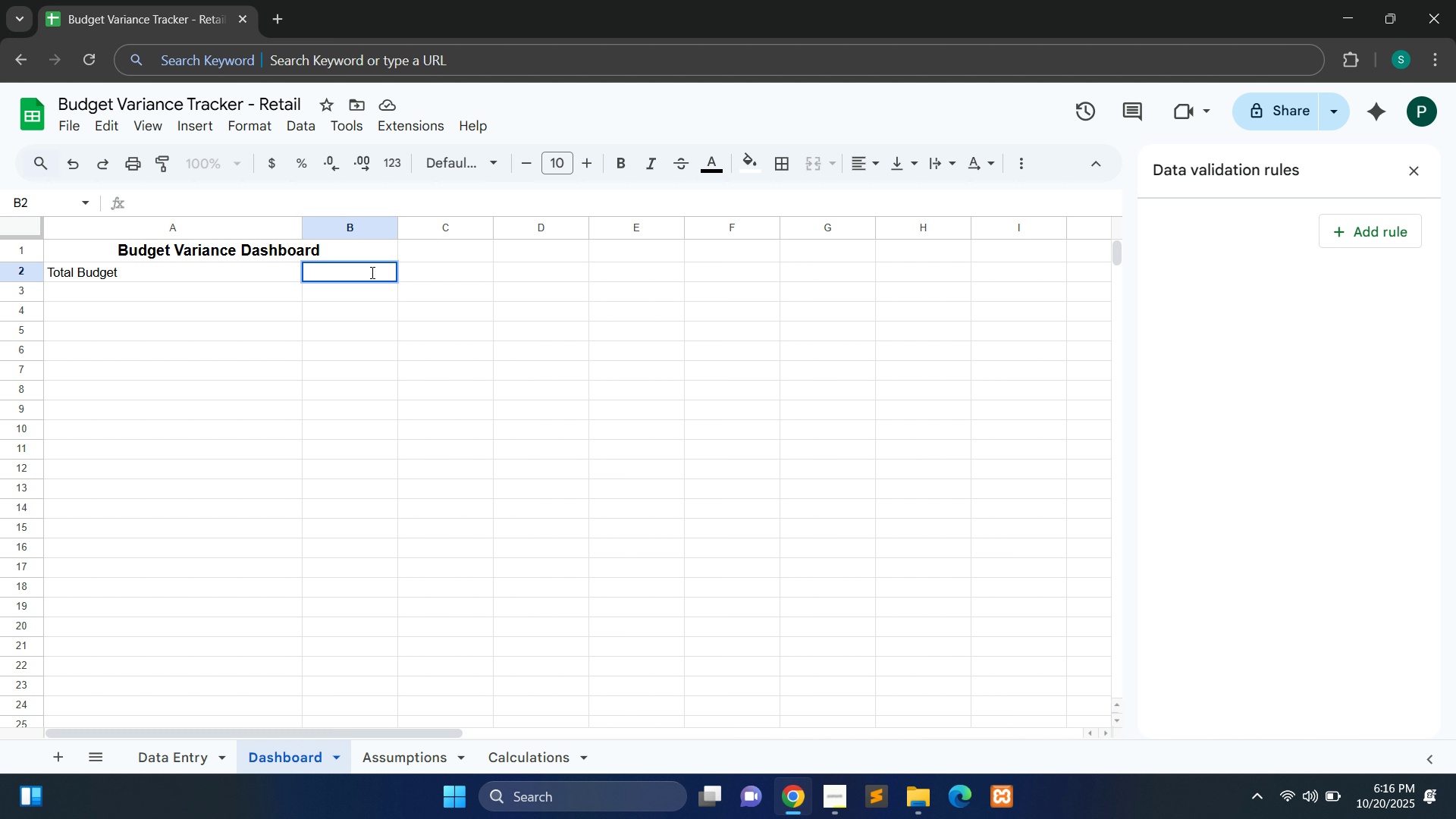 
wait(24.48)
 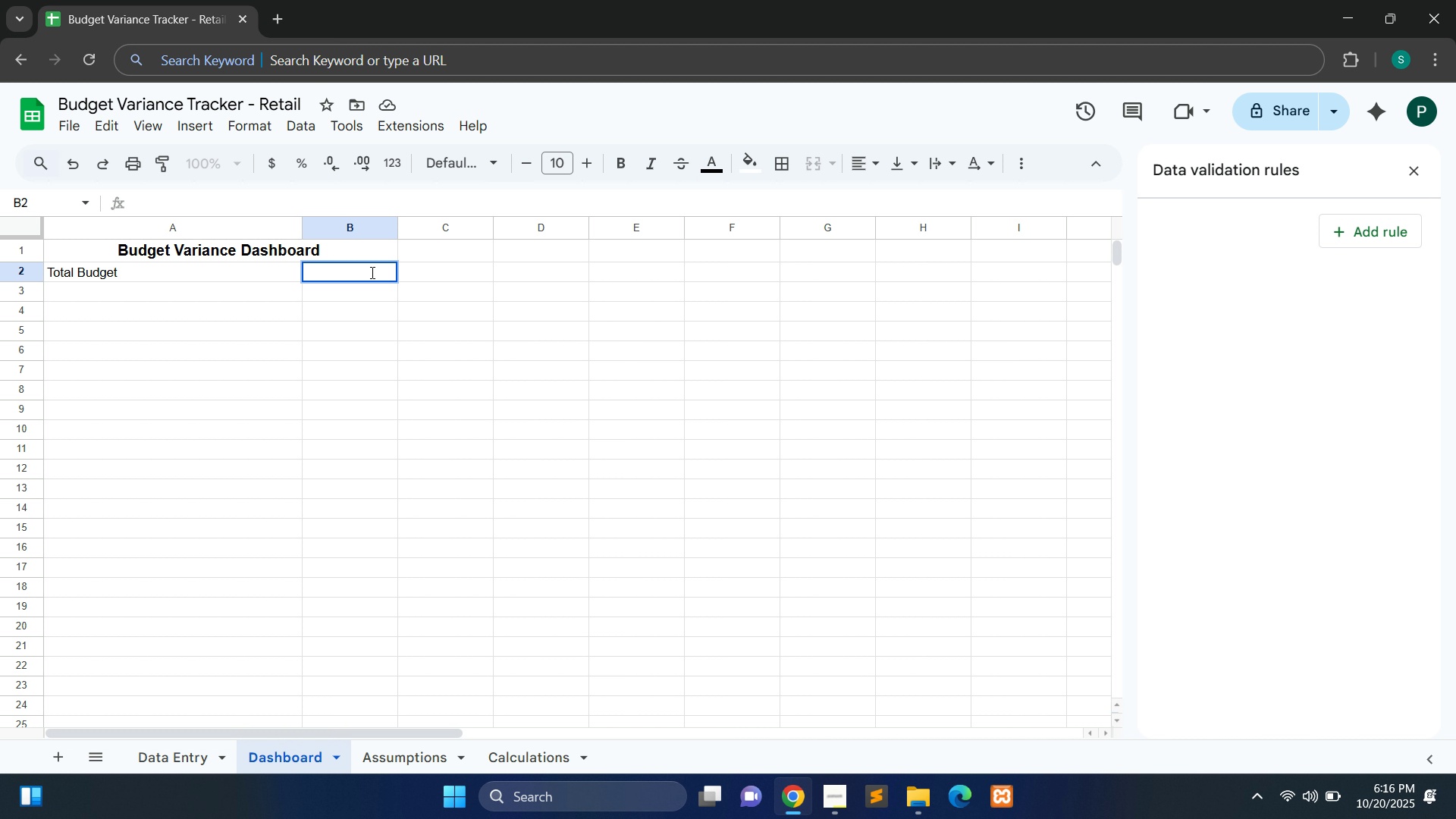 
double_click([269, 271])
 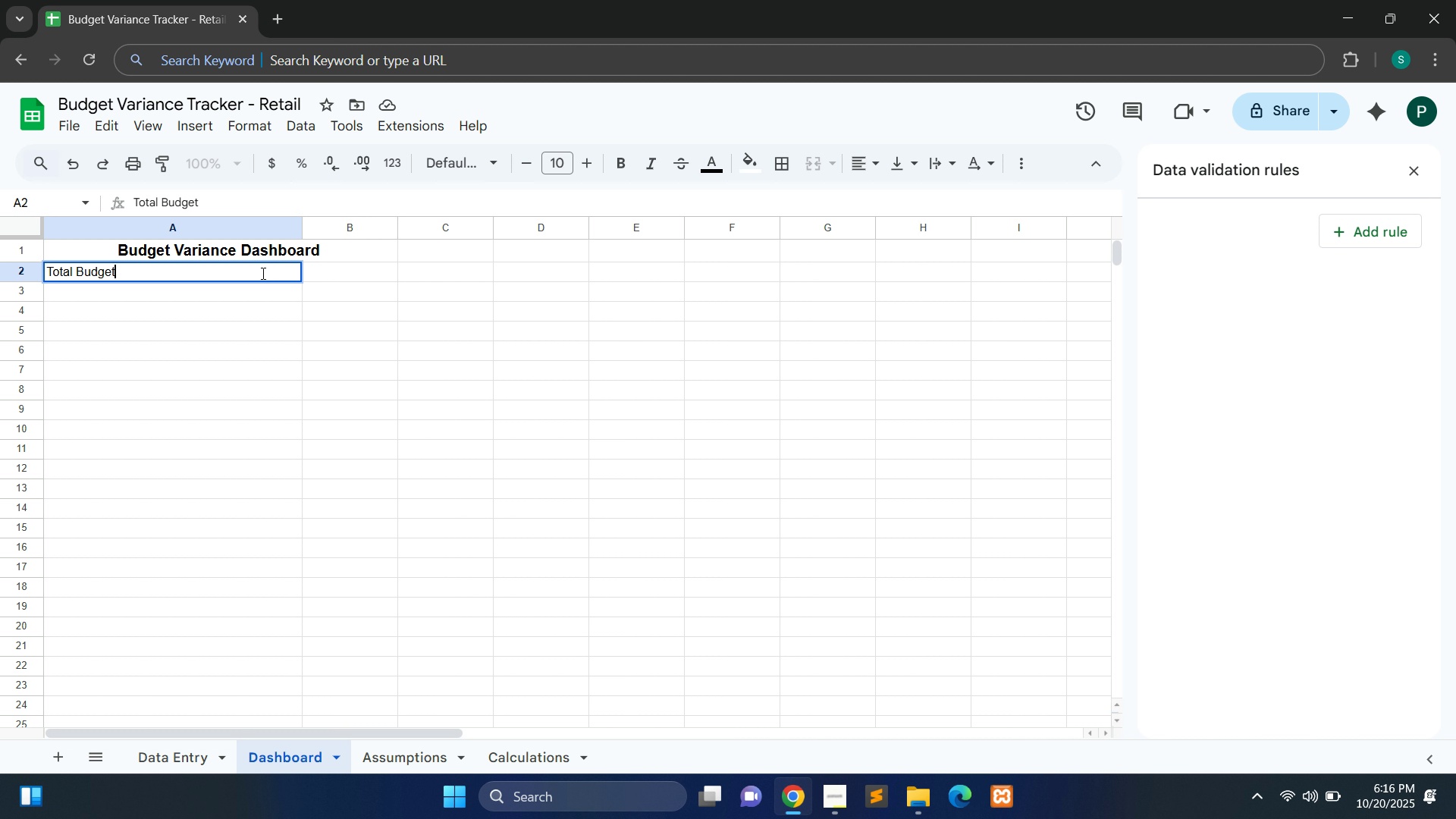 
hold_key(key=ControlLeft, duration=0.41)
 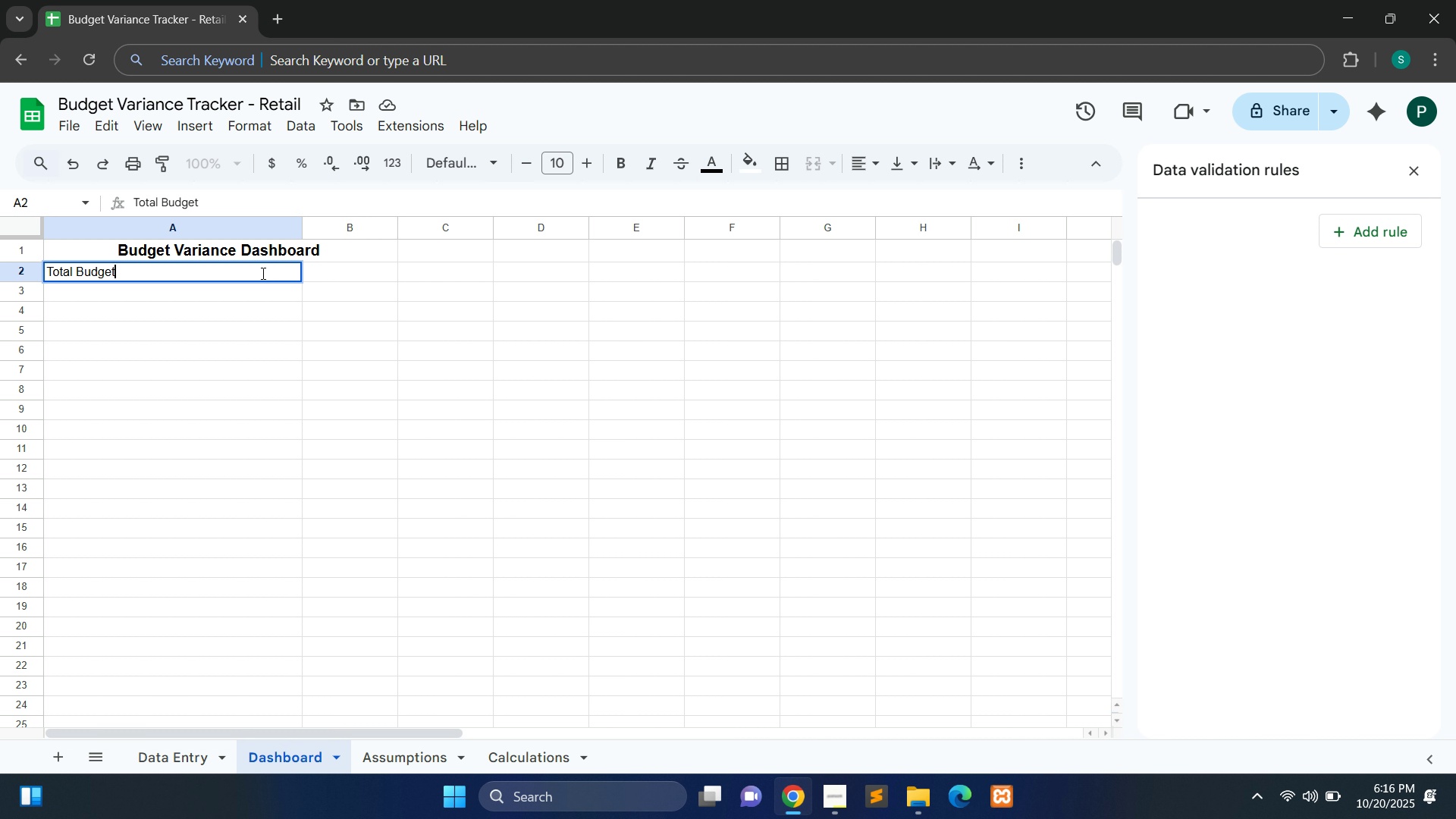 
key(Control+A)
 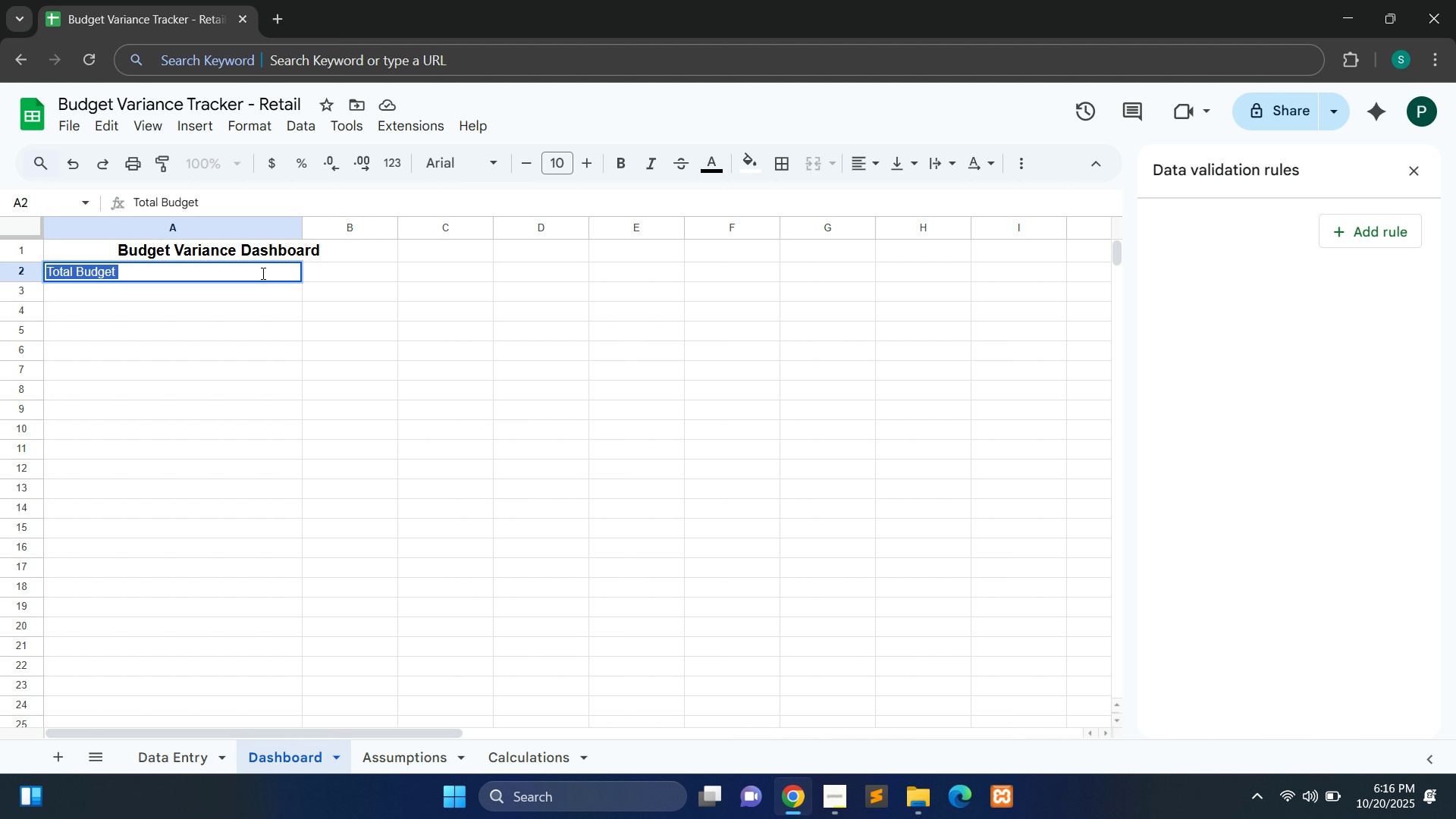 
key(Control+X)
 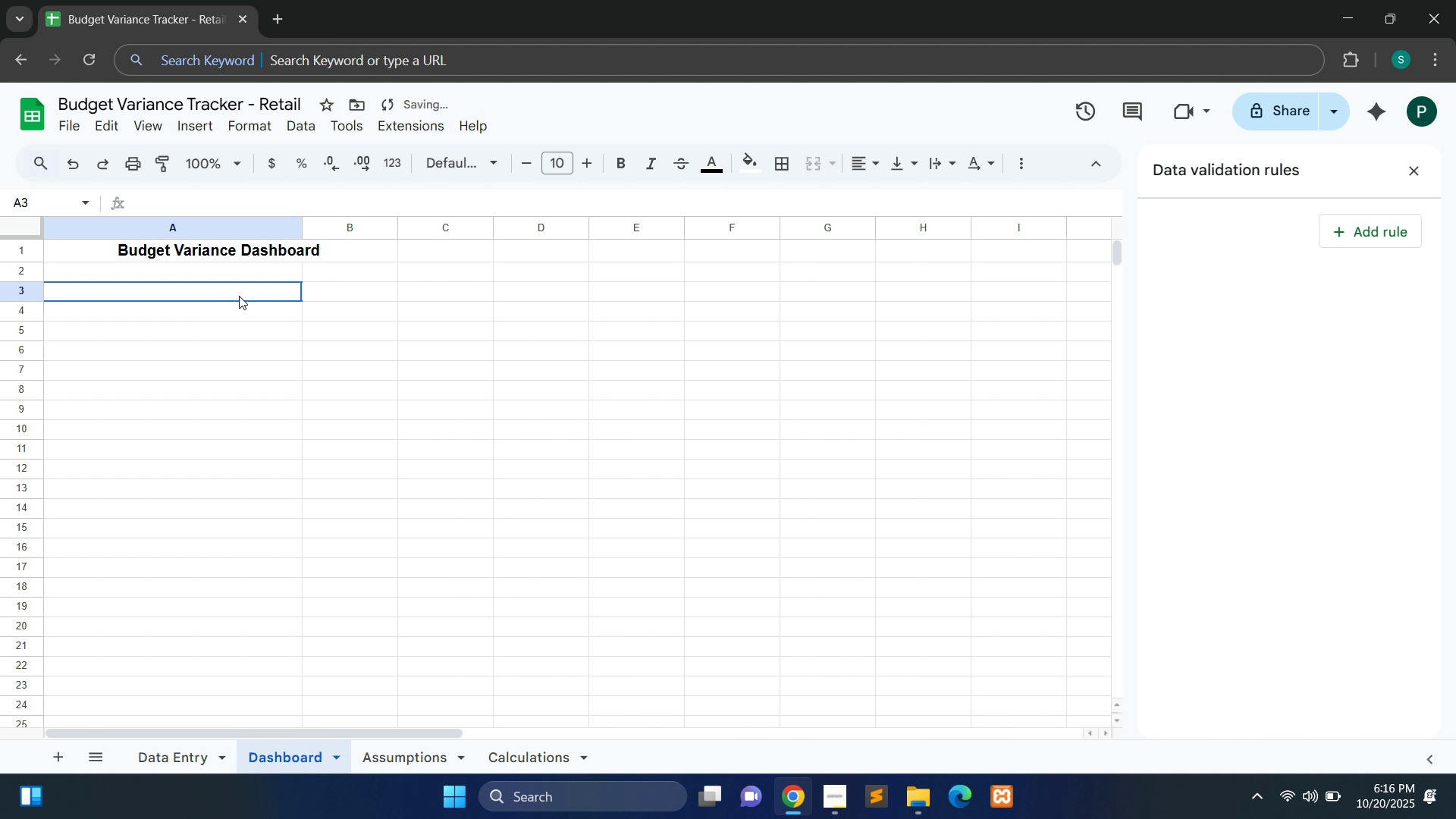 
double_click([239, 296])
 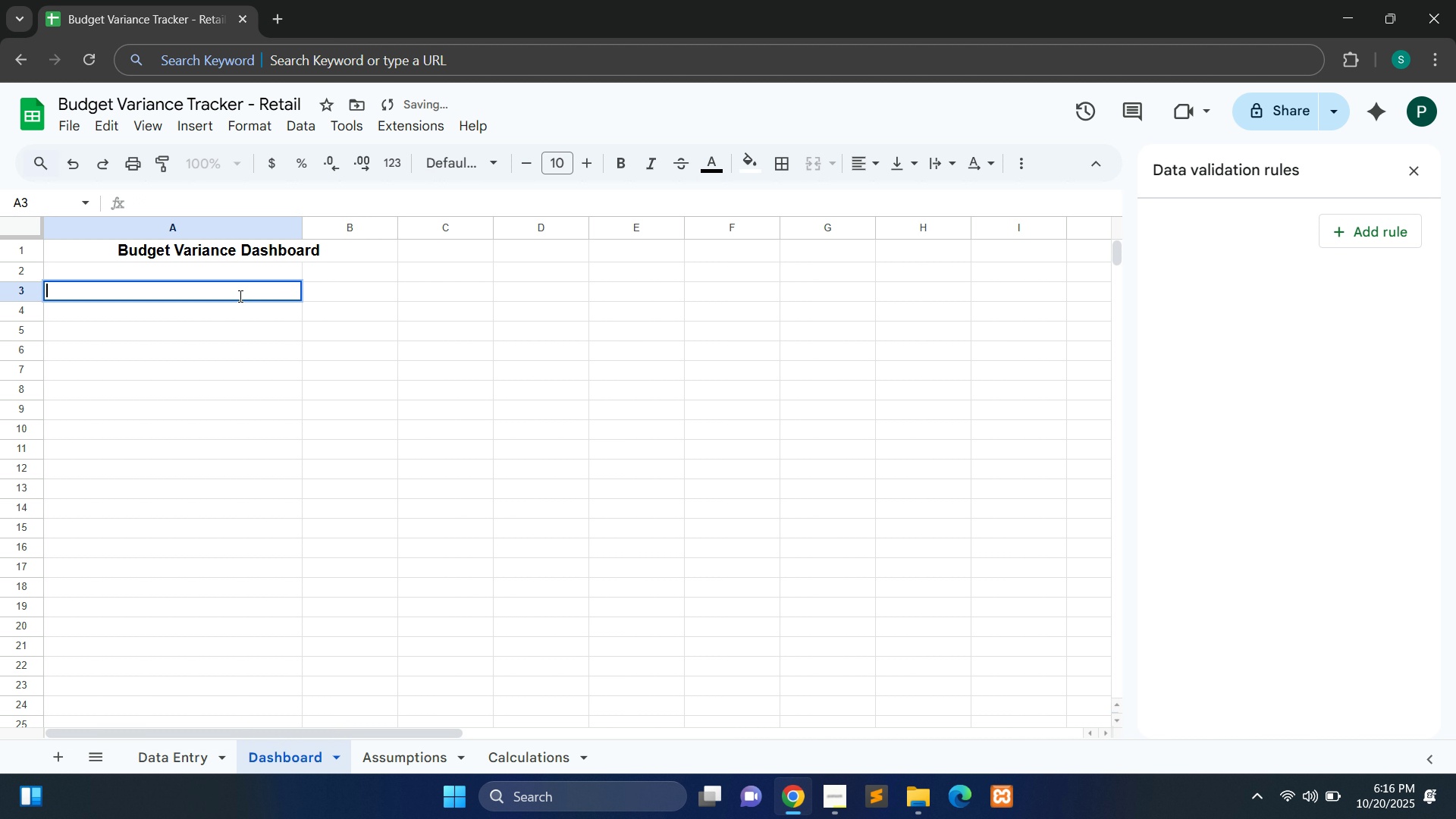 
key(Control+V)
 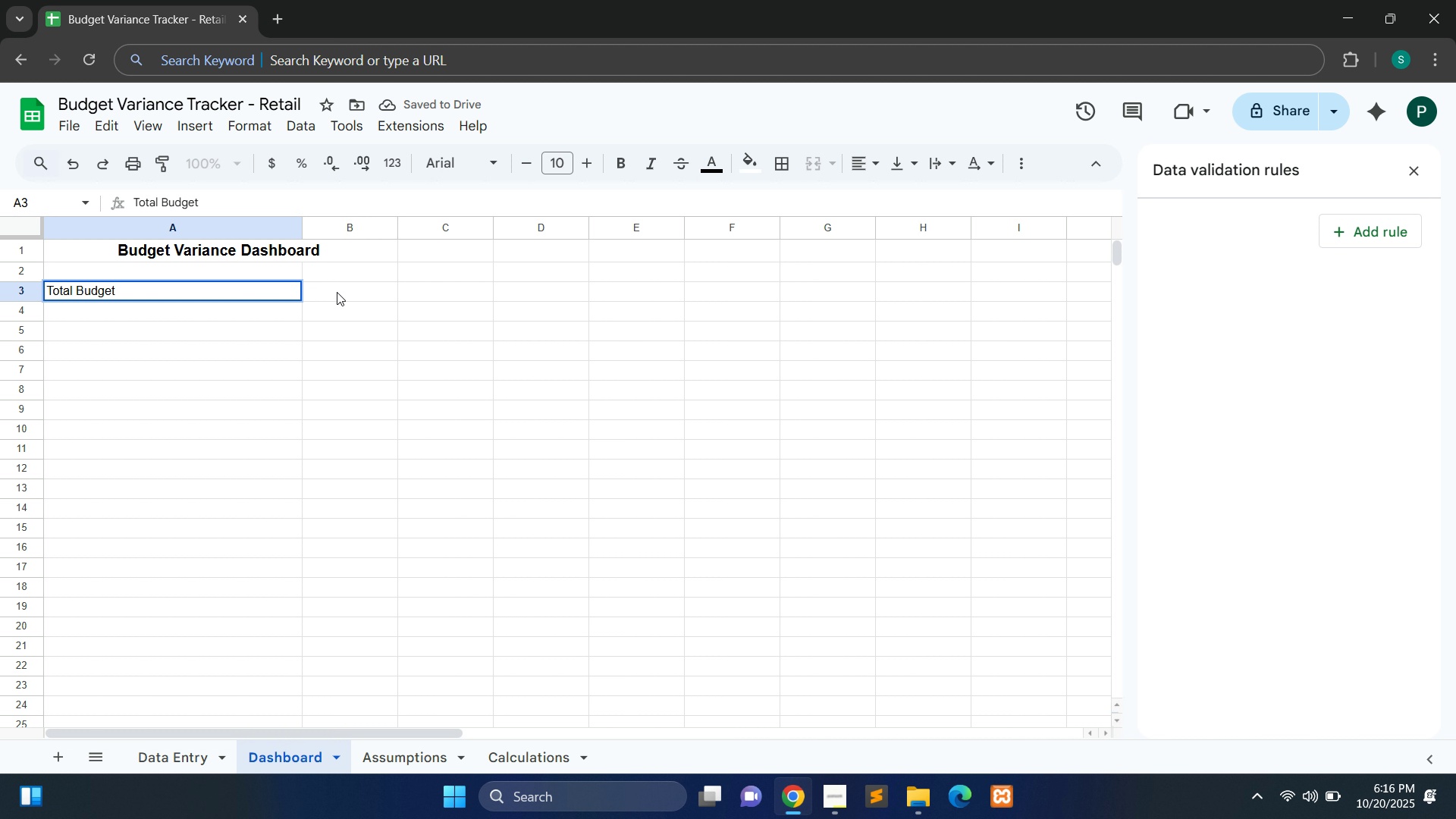 
double_click([337, 292])
 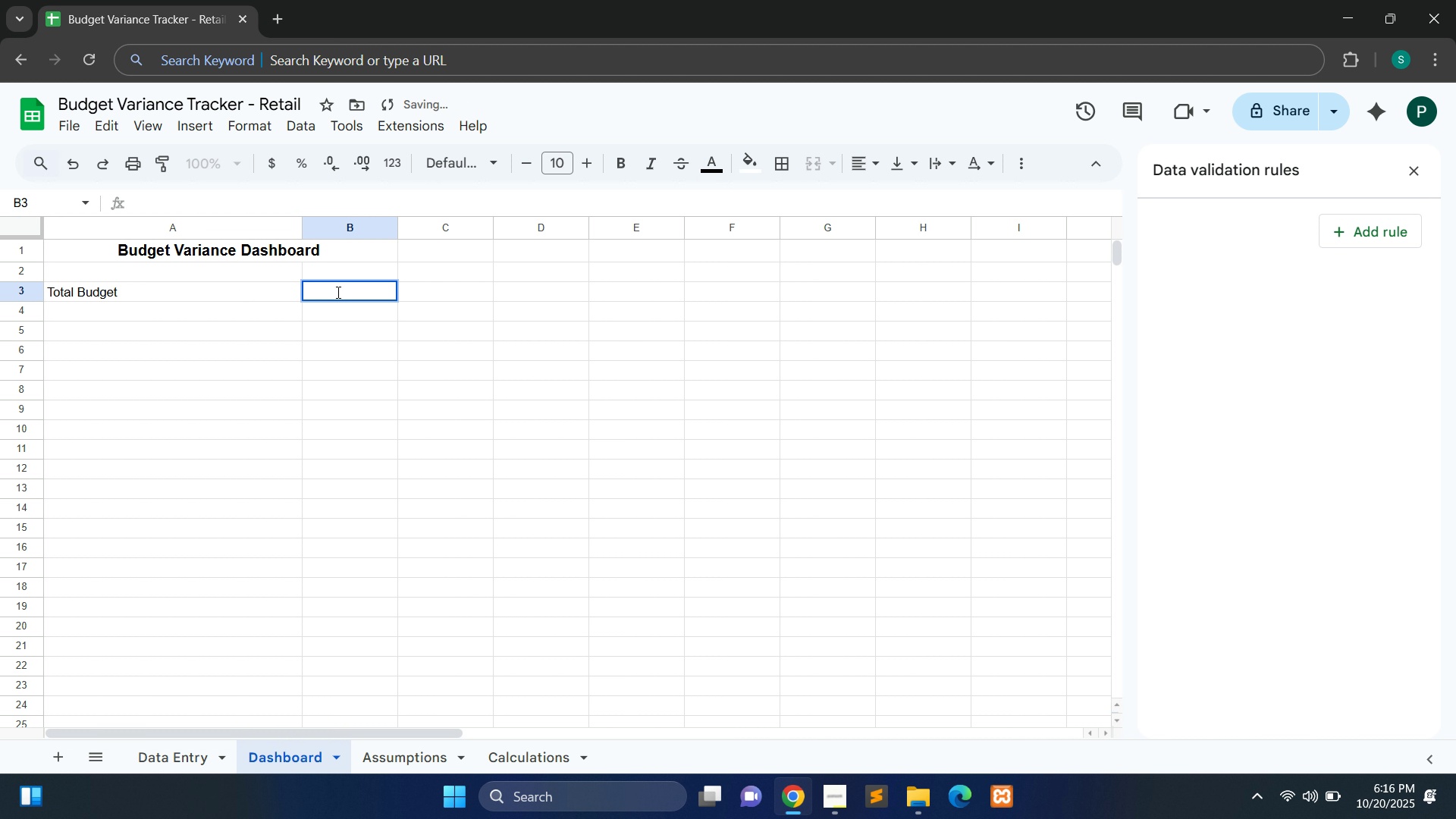 
type(Actual Budget)
 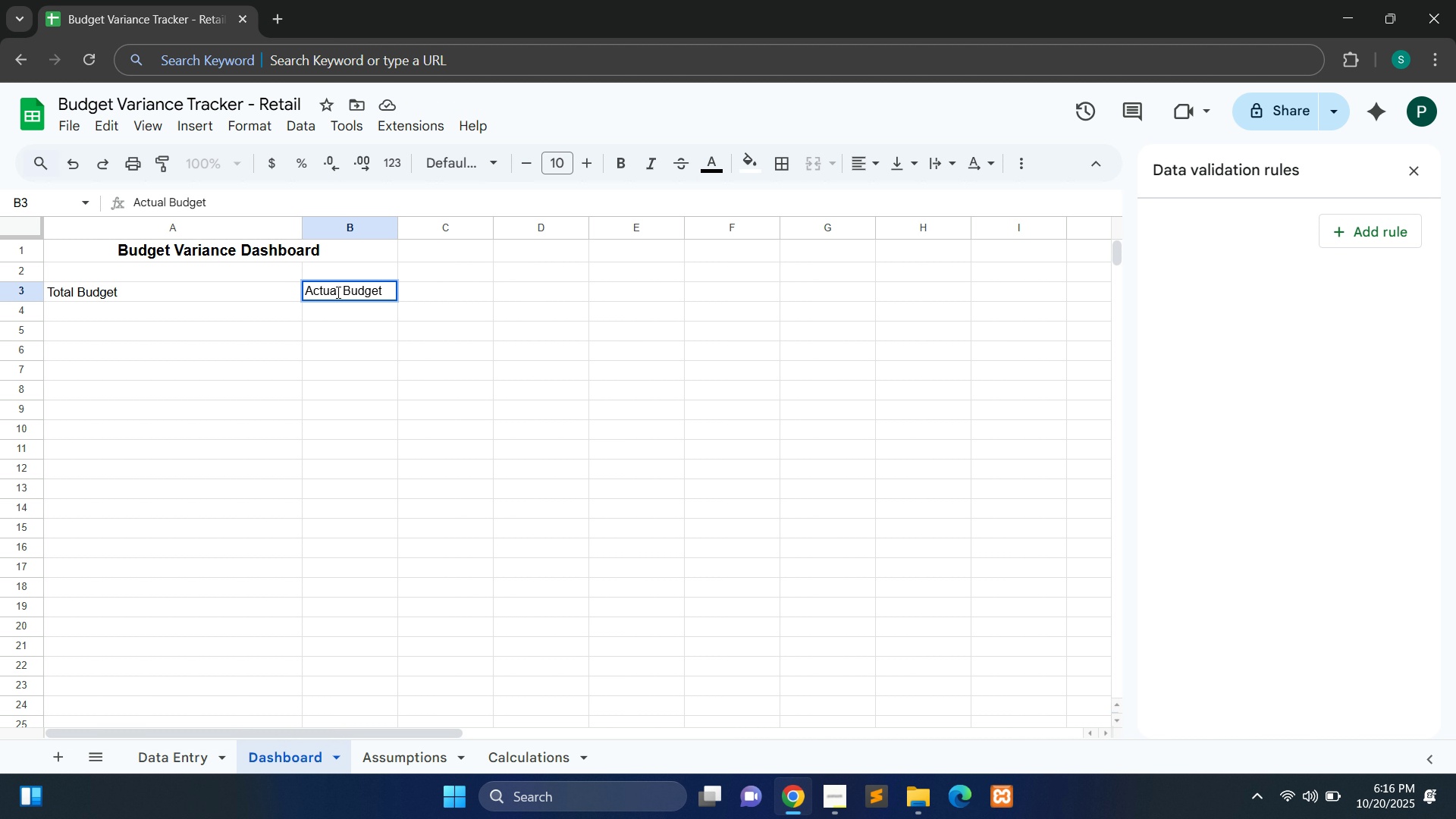 
wait(10.27)
 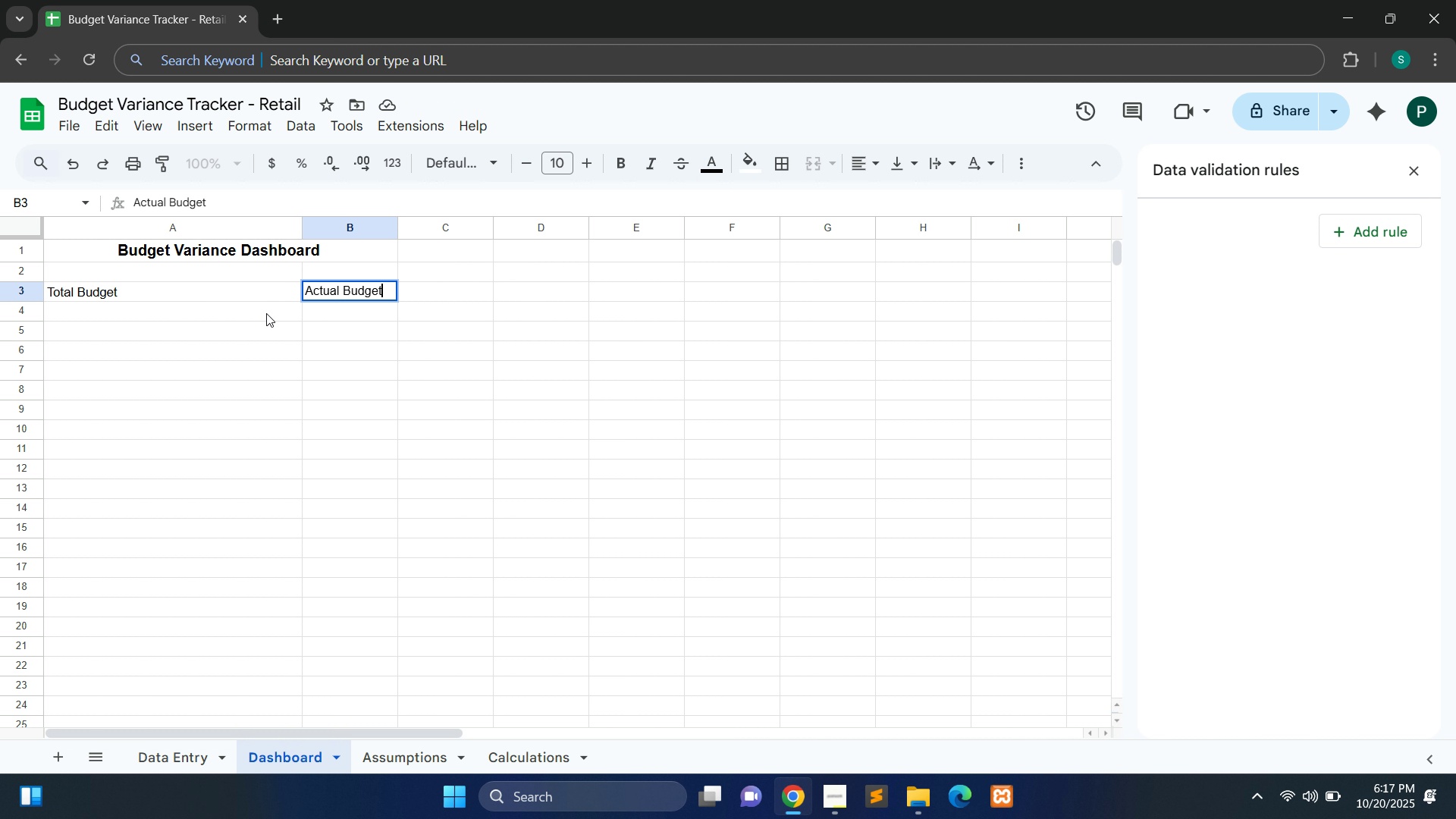 
left_click([452, 287])
 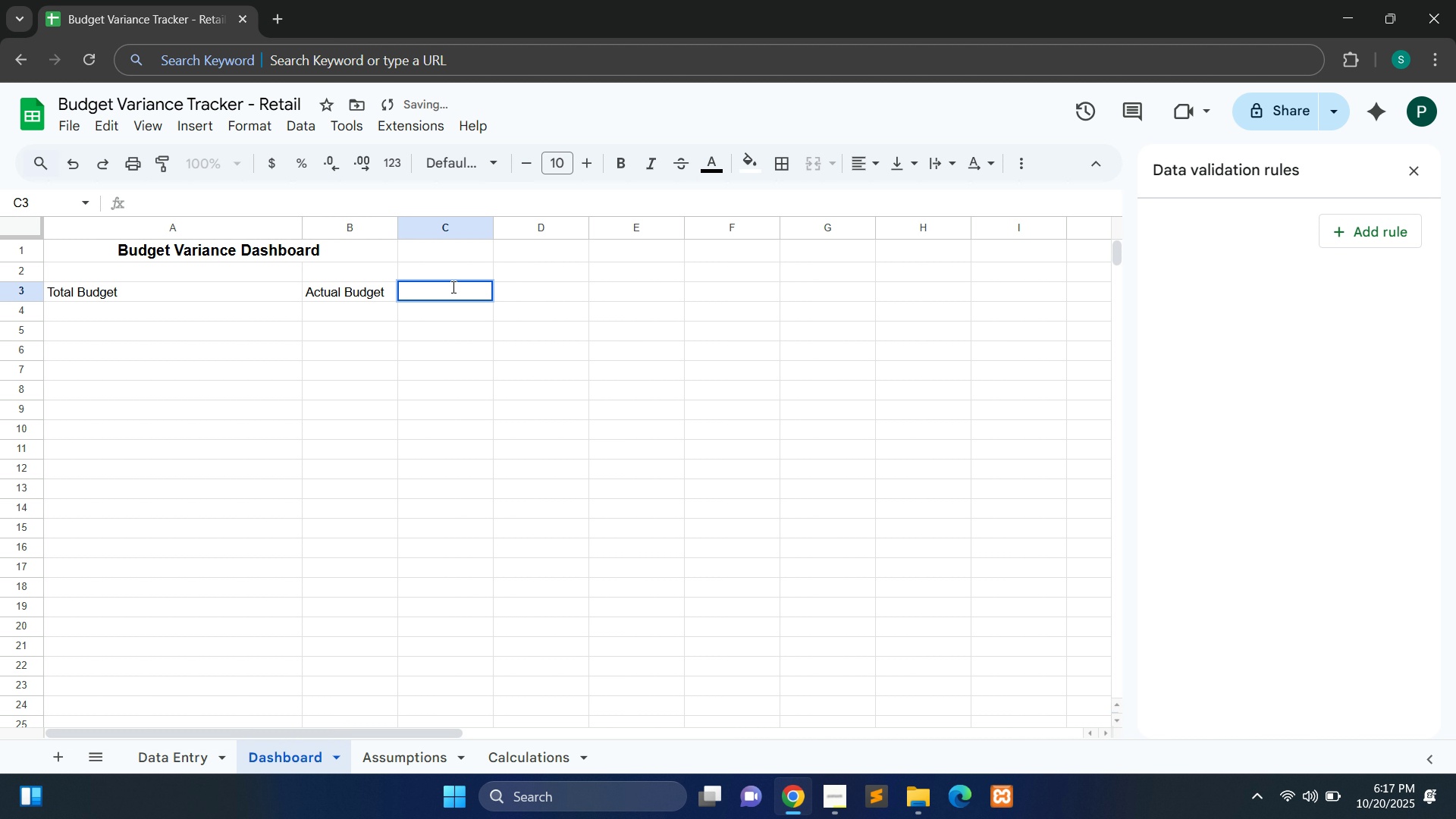 
double_click([452, 287])
 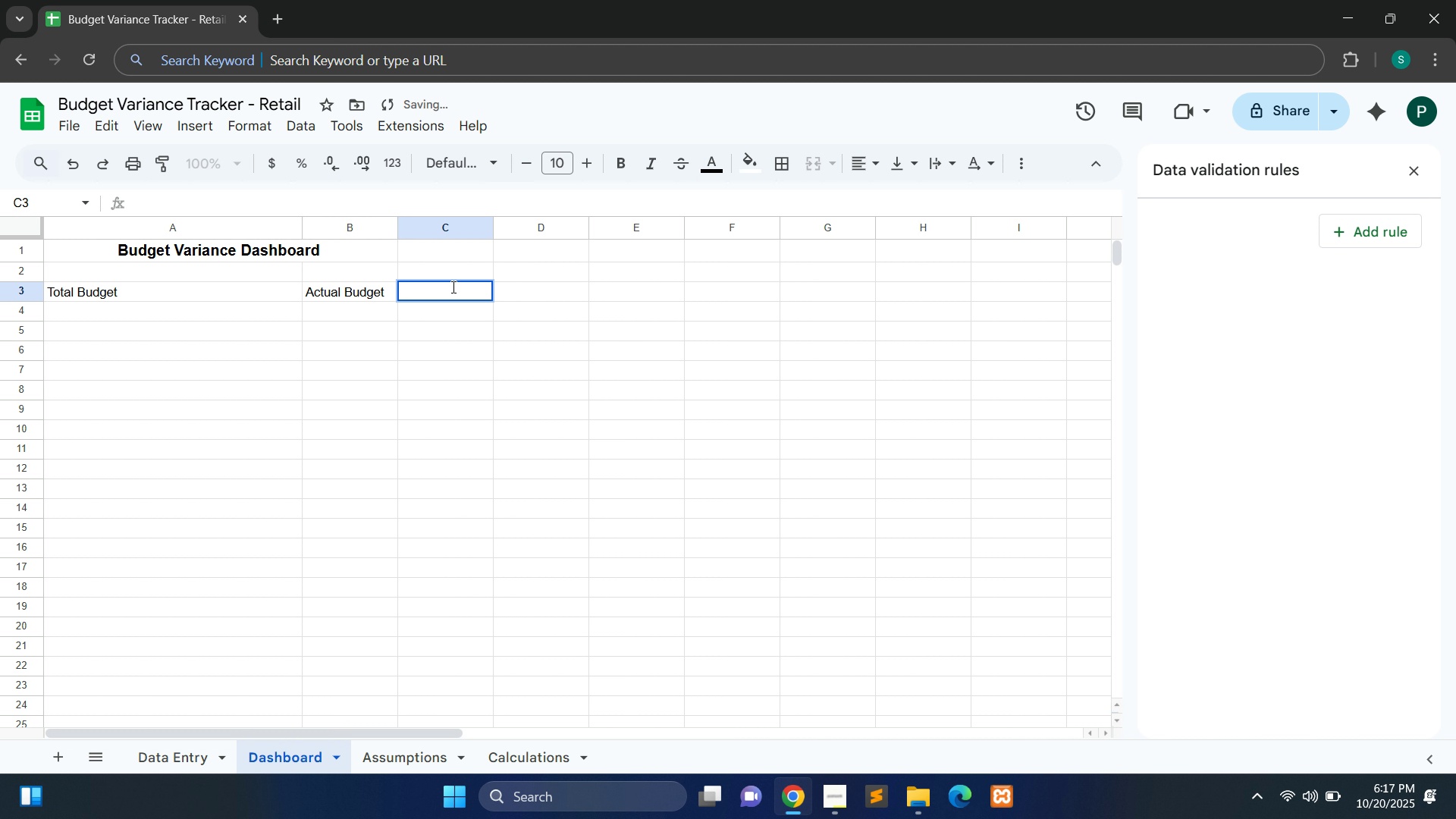 
type(Tota;;l)
key(Backspace)
key(Backspace)
key(Backspace)
type(l Variance)
 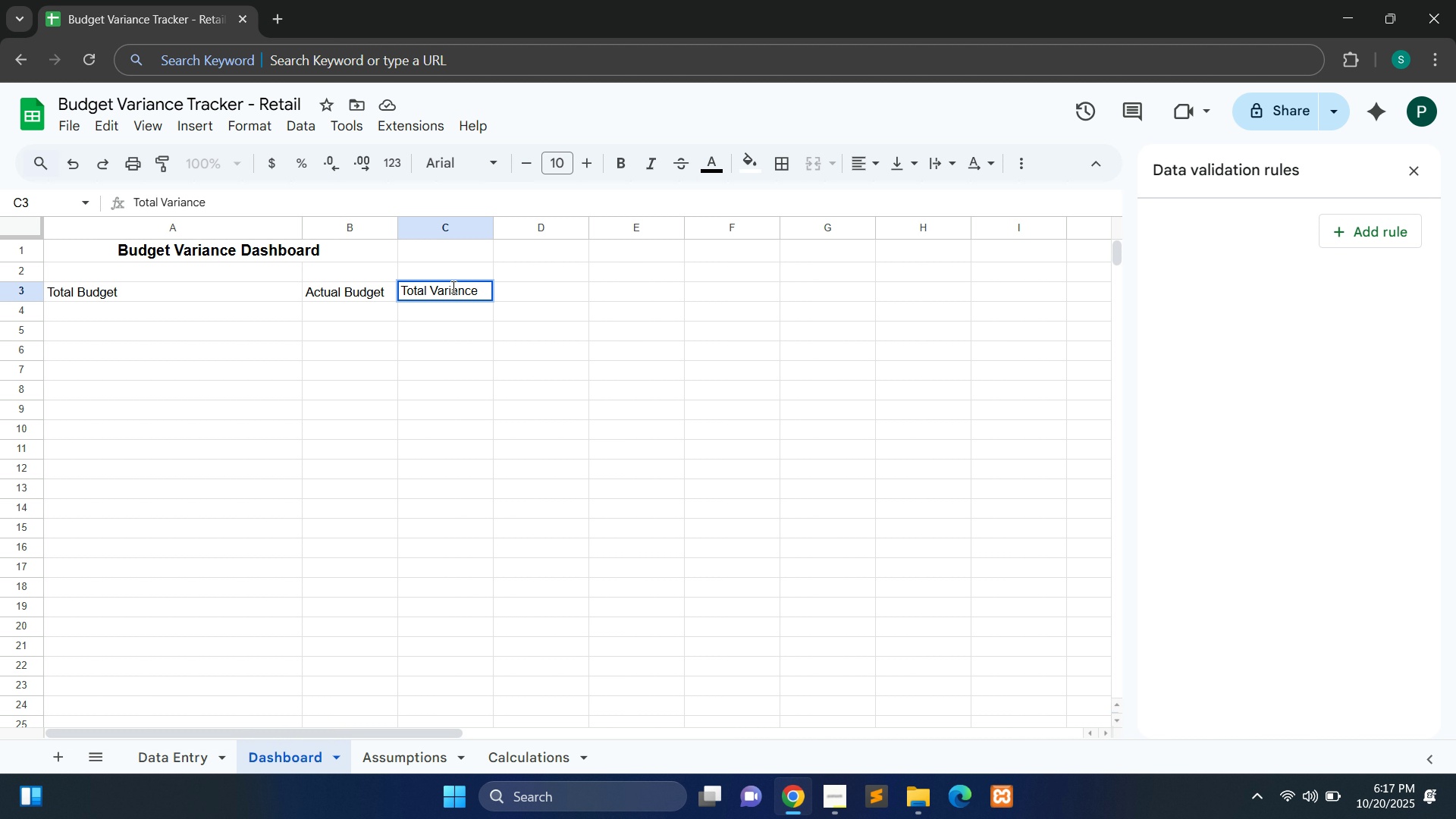 
wait(7.54)
 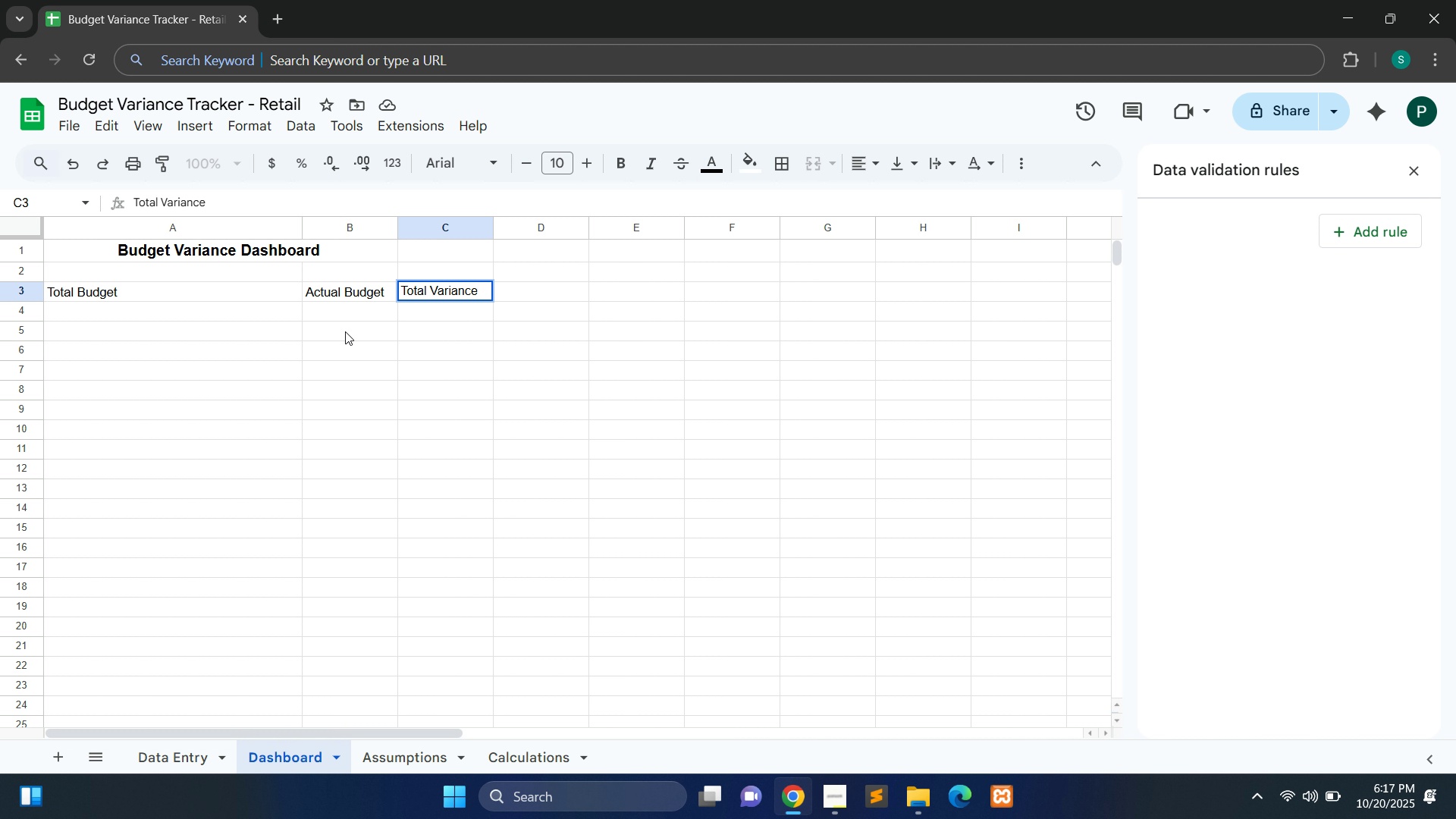 
left_click([259, 322])
 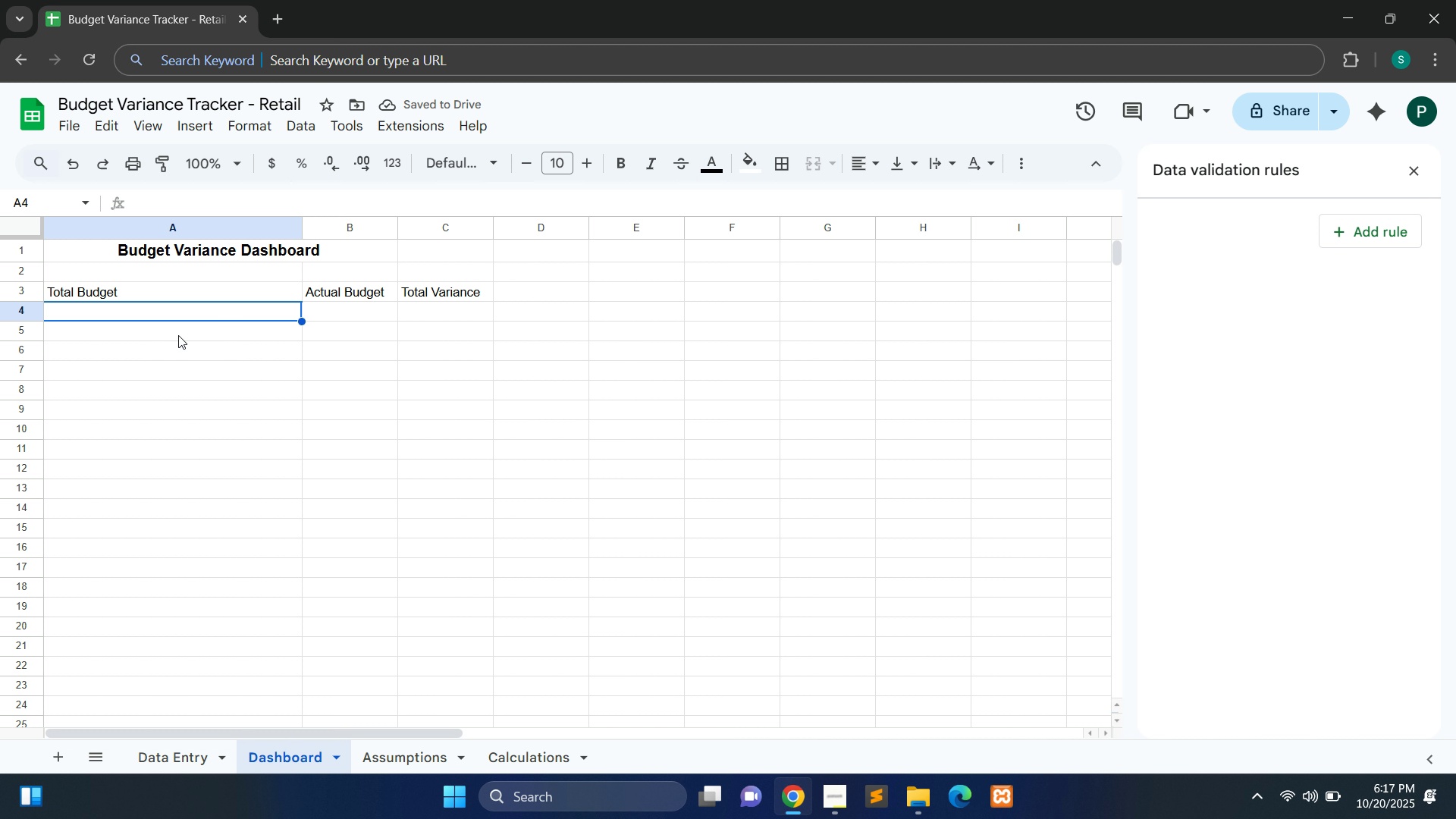 
wait(6.63)
 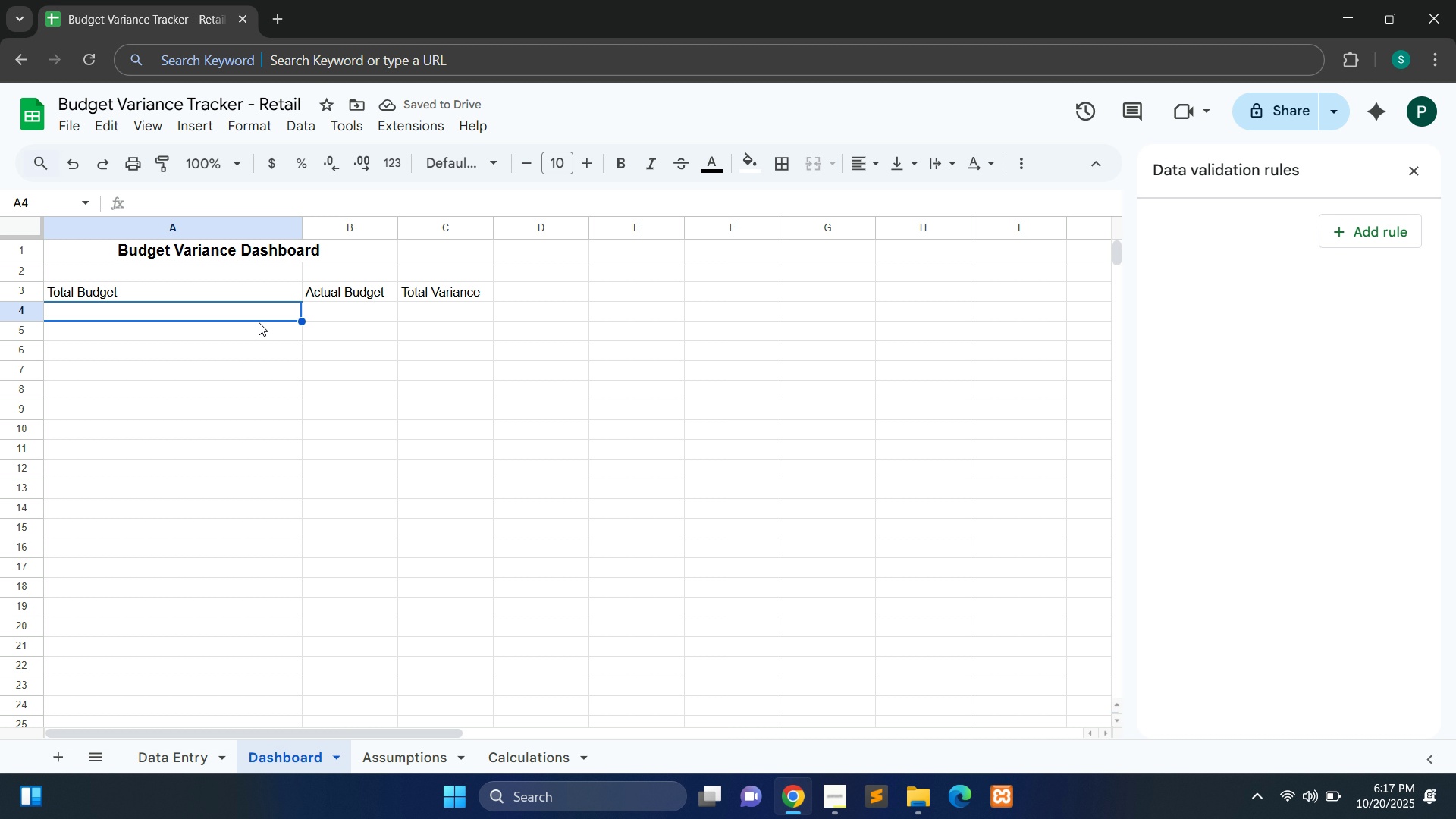 
left_click([193, 291])
 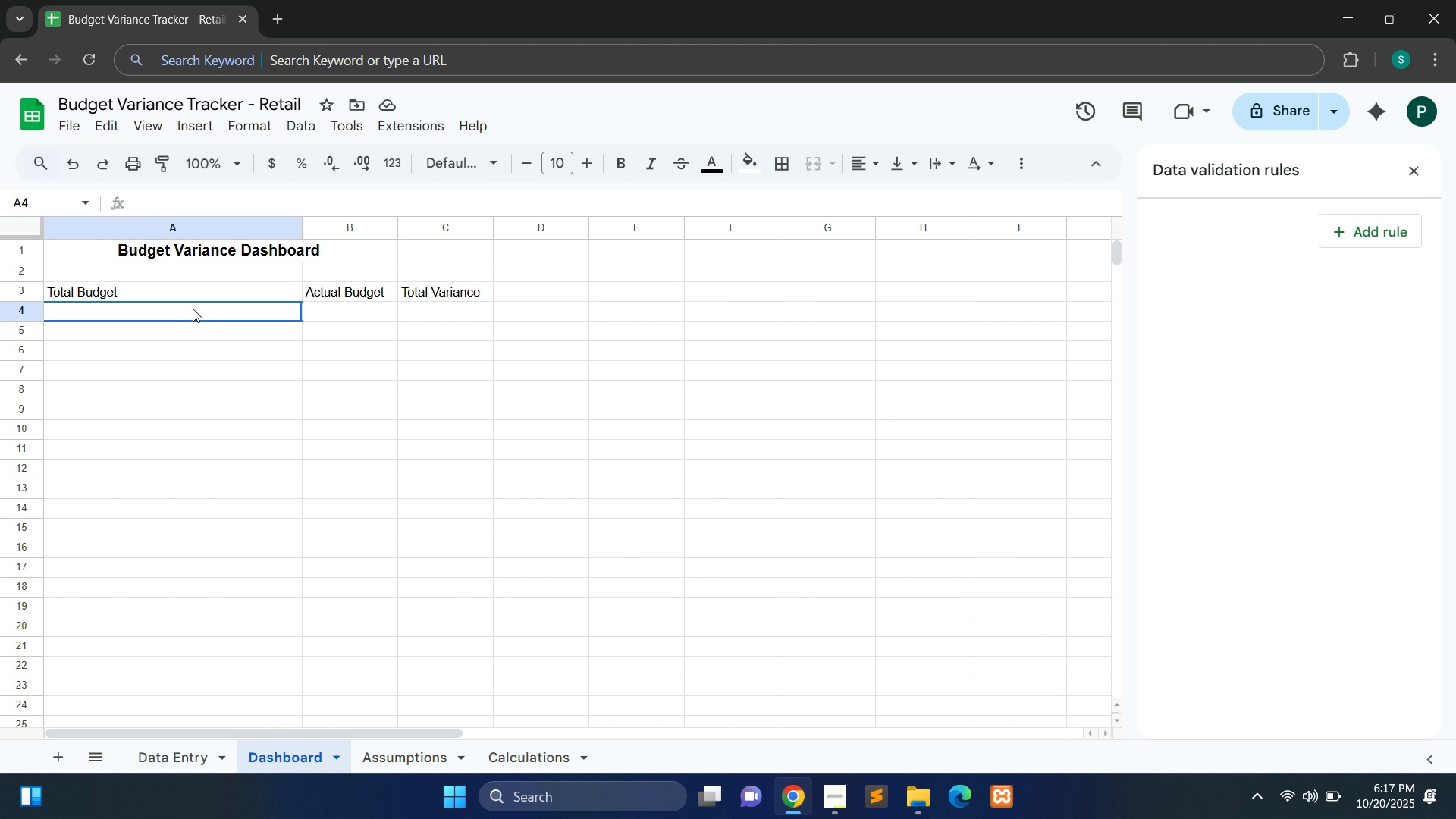 
left_click([193, 309])
 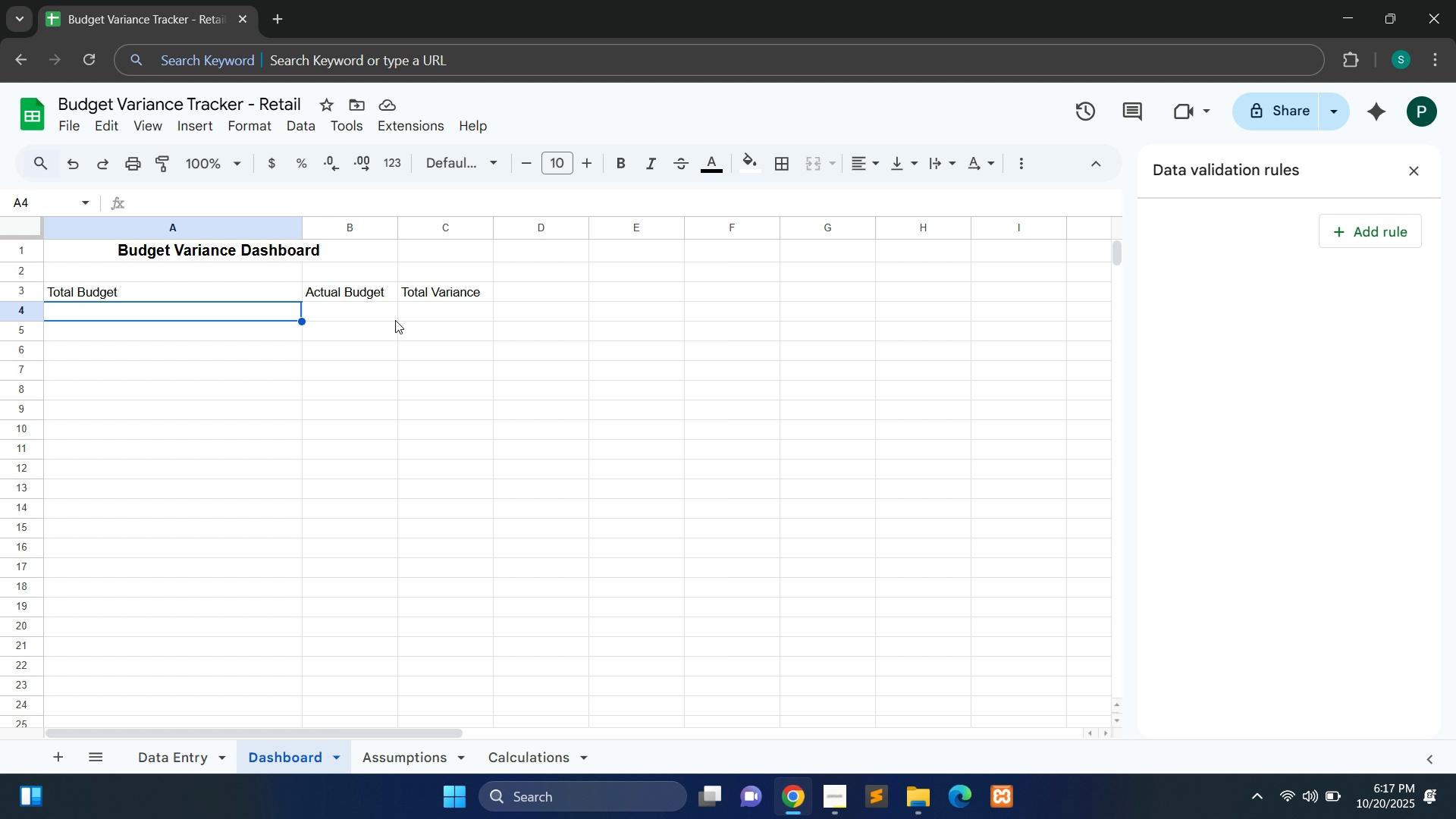 
wait(6.75)
 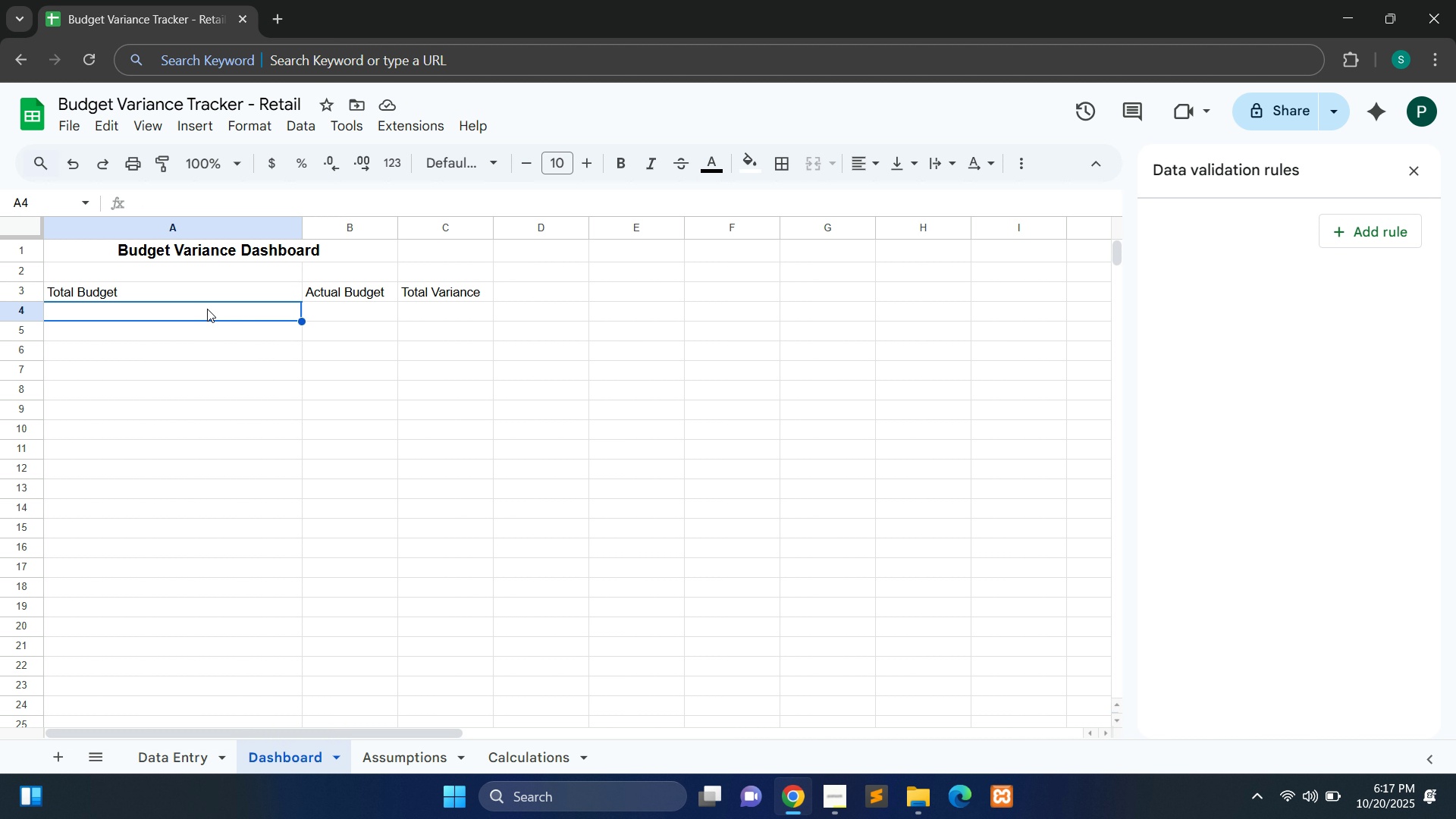 
double_click([232, 322])
 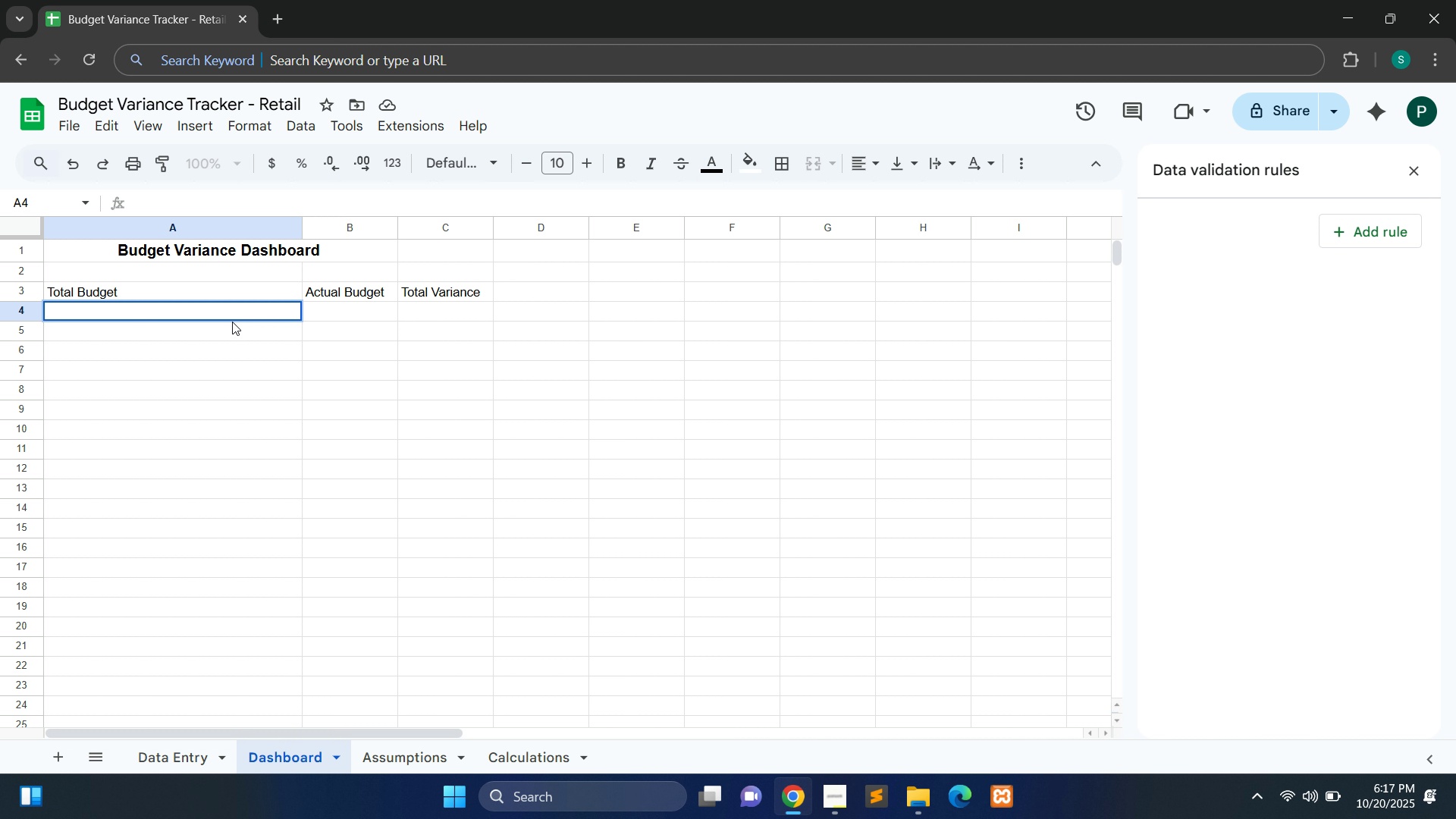 
wait(7.46)
 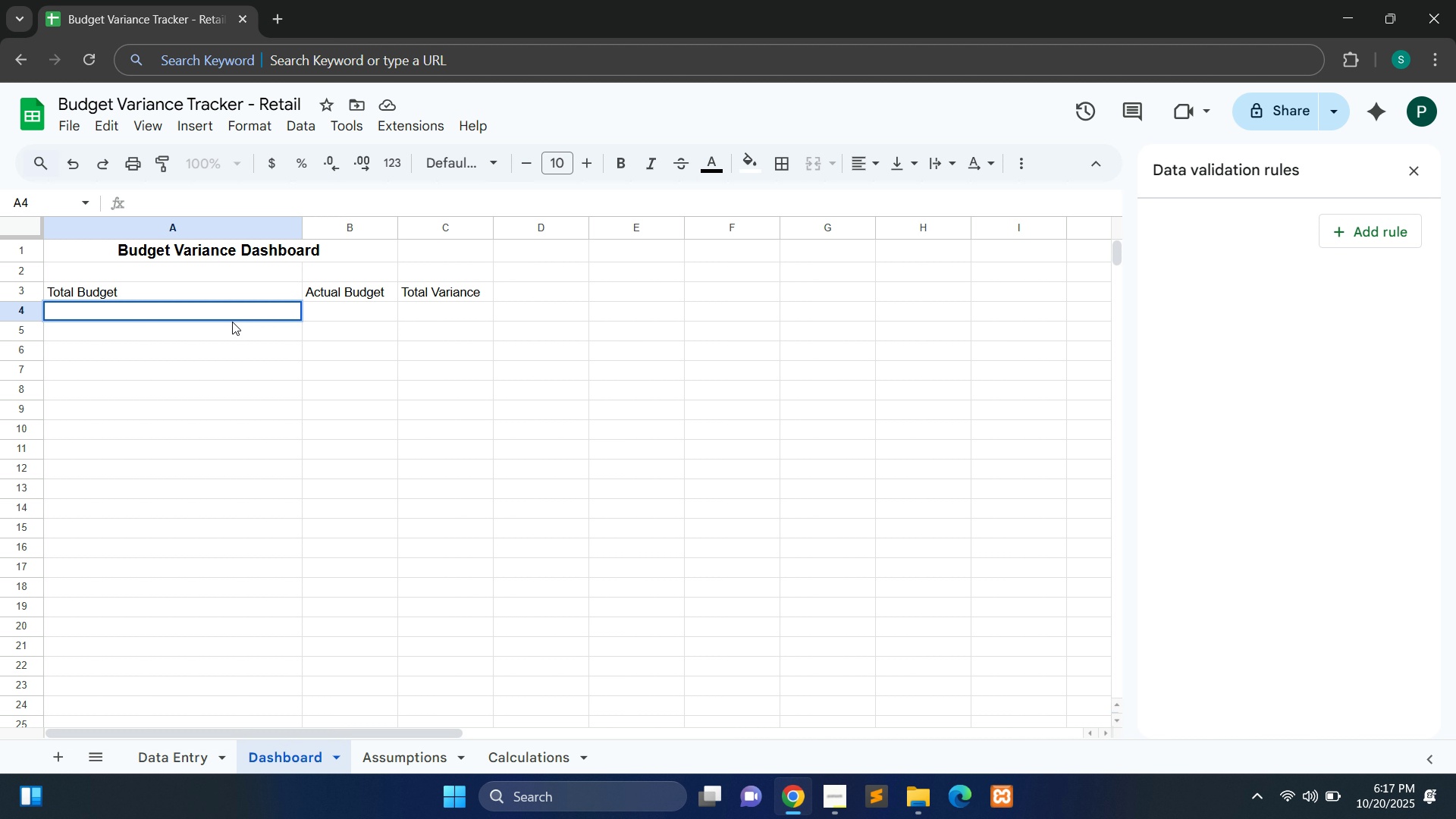 
type(=SUM)
 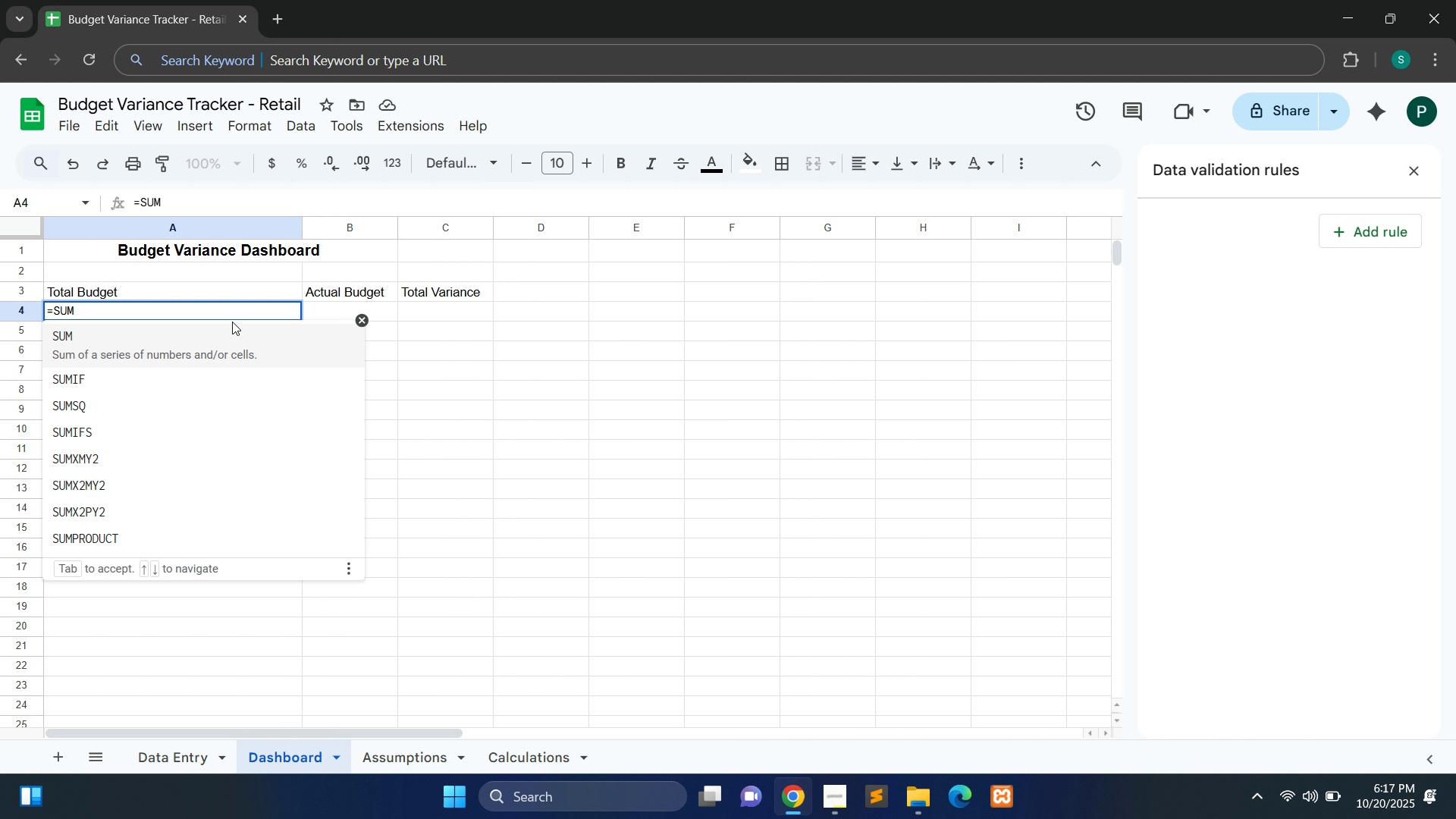 
type(('Calculations'!B:B))
 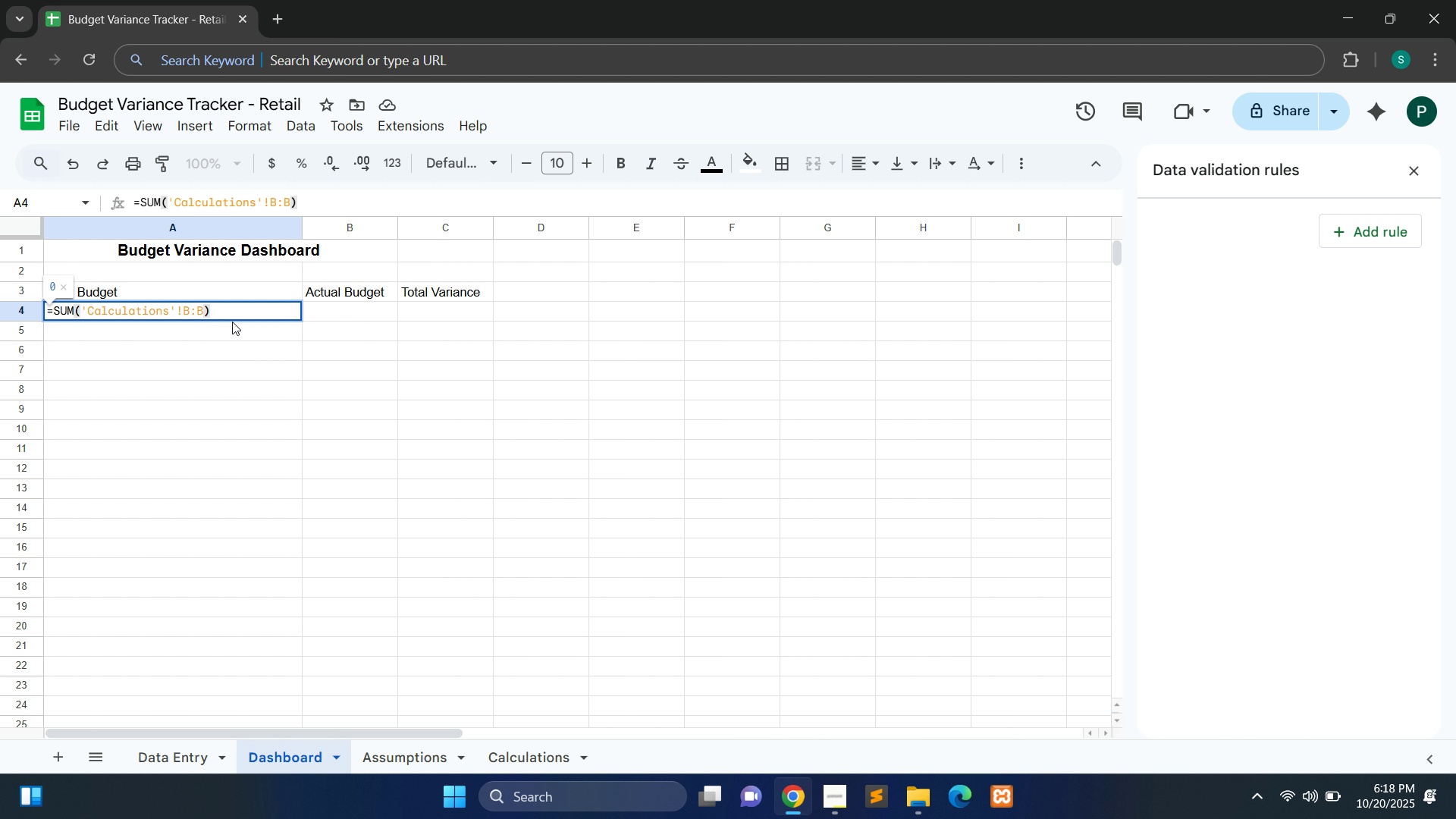 